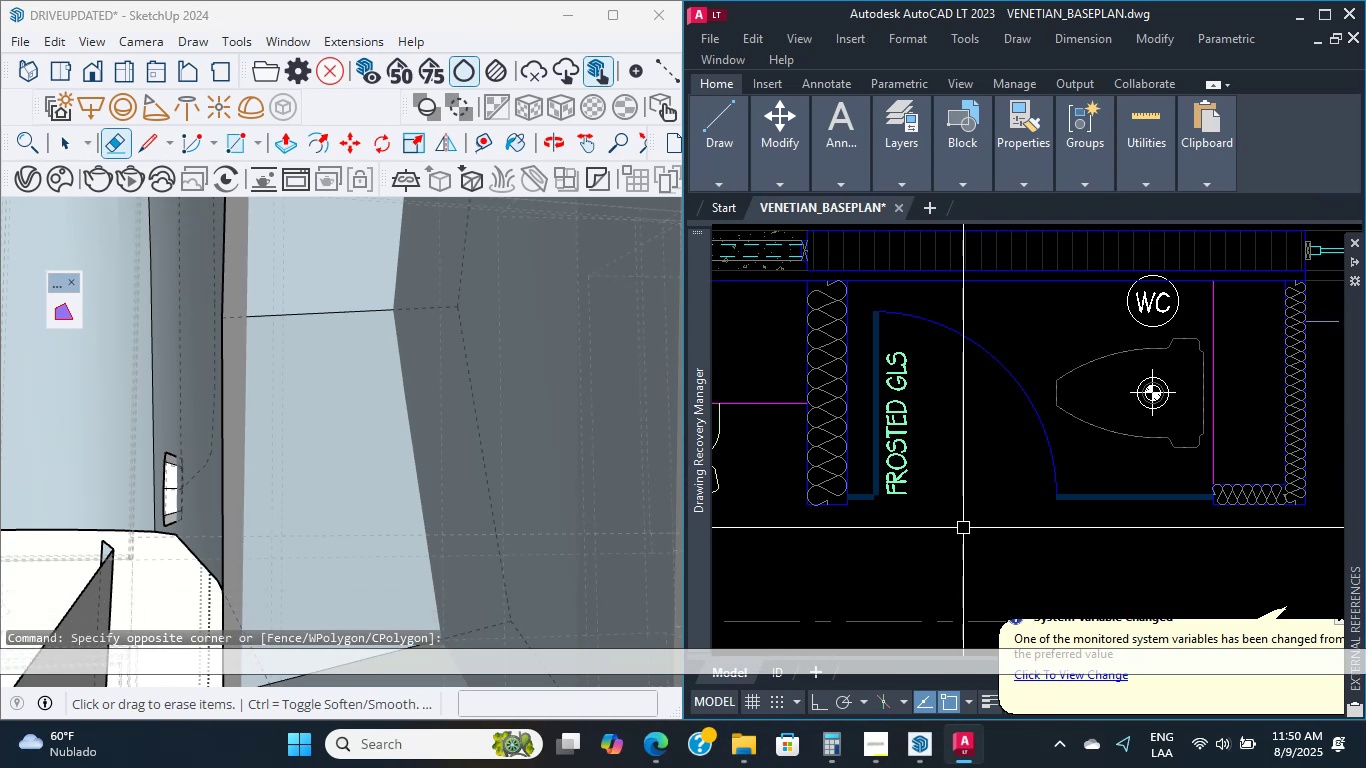 
scroll: coordinate [963, 528], scroll_direction: up, amount: 2.0
 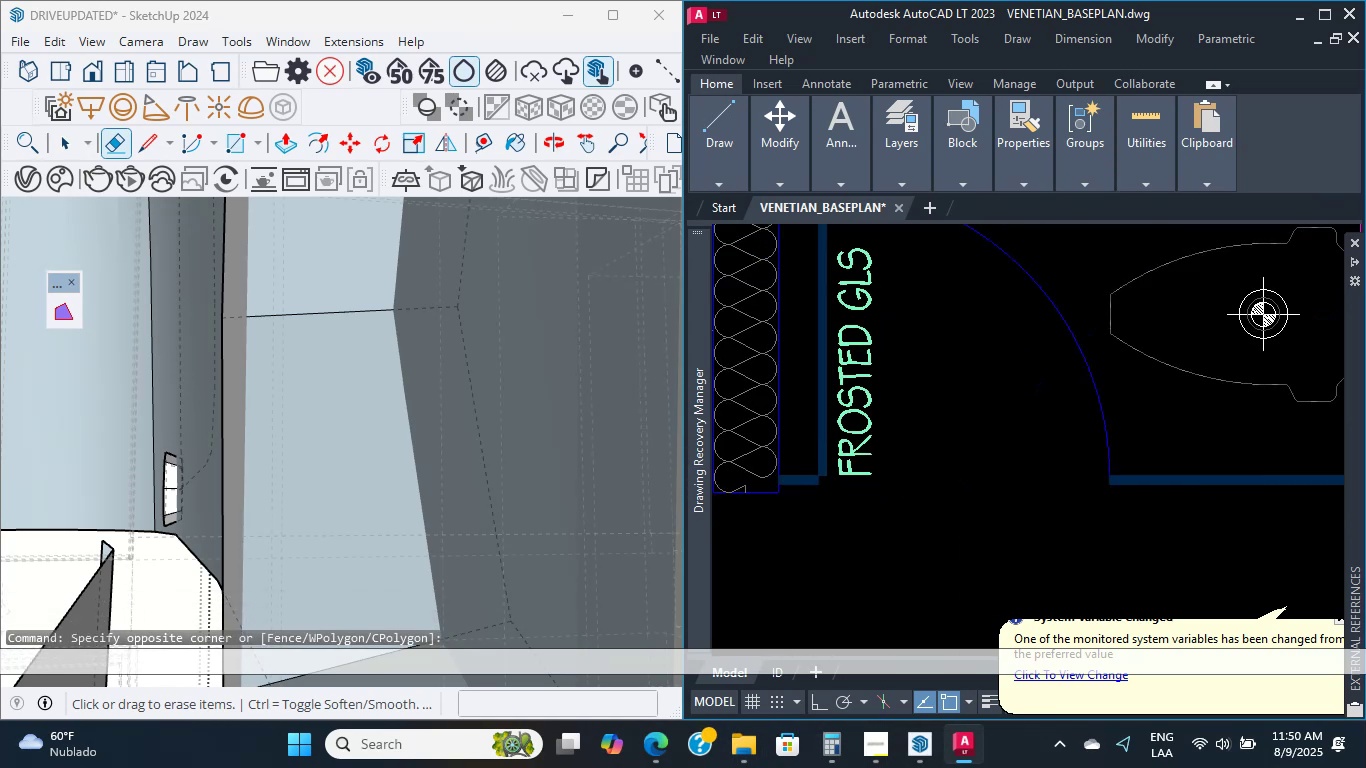 
double_click([963, 528])
 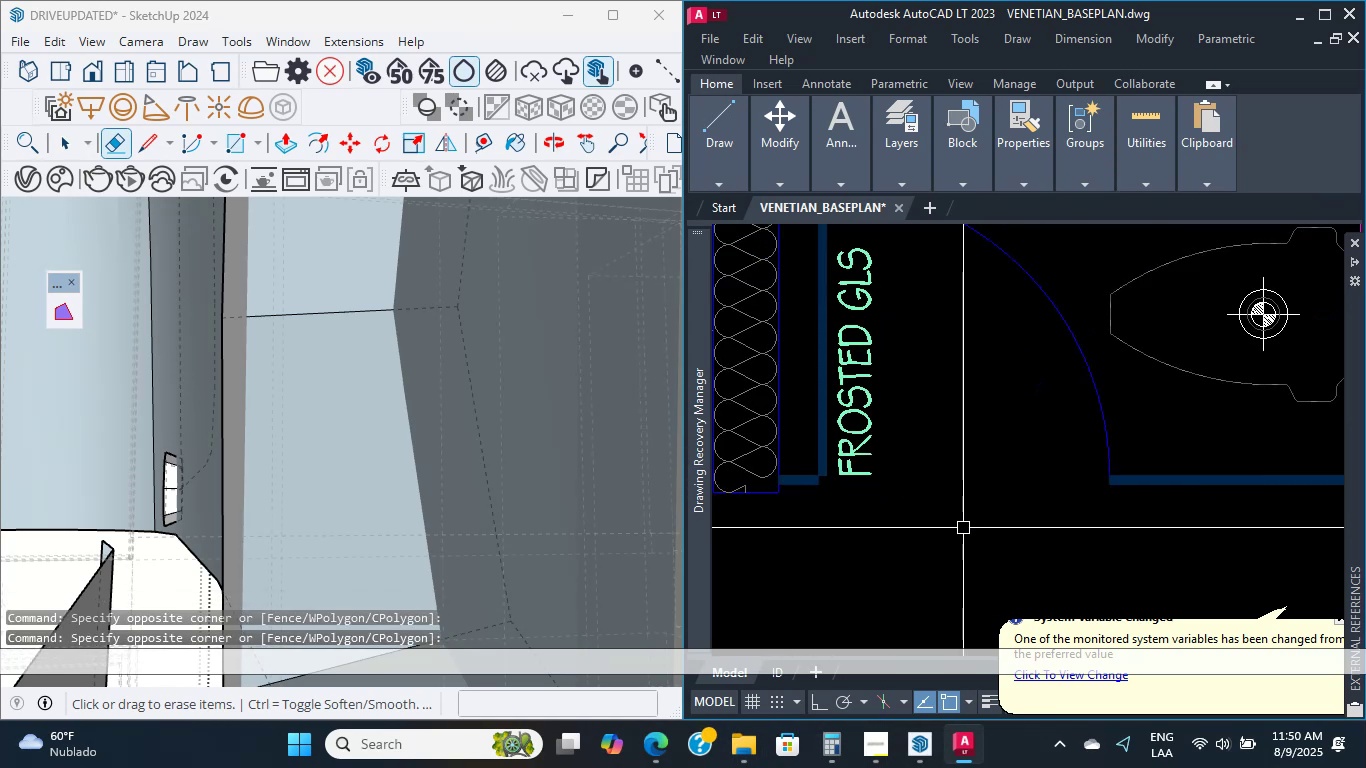 
triple_click([963, 528])
 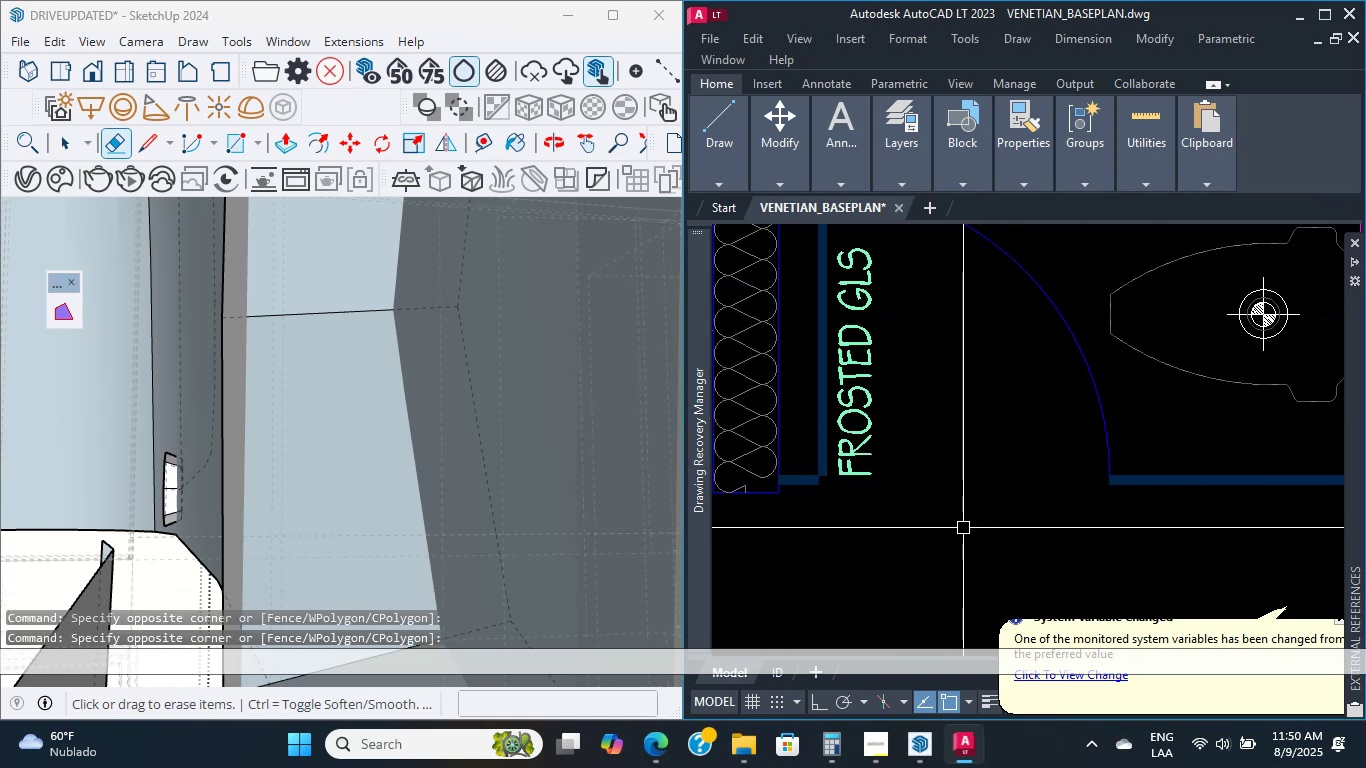 
triple_click([963, 528])
 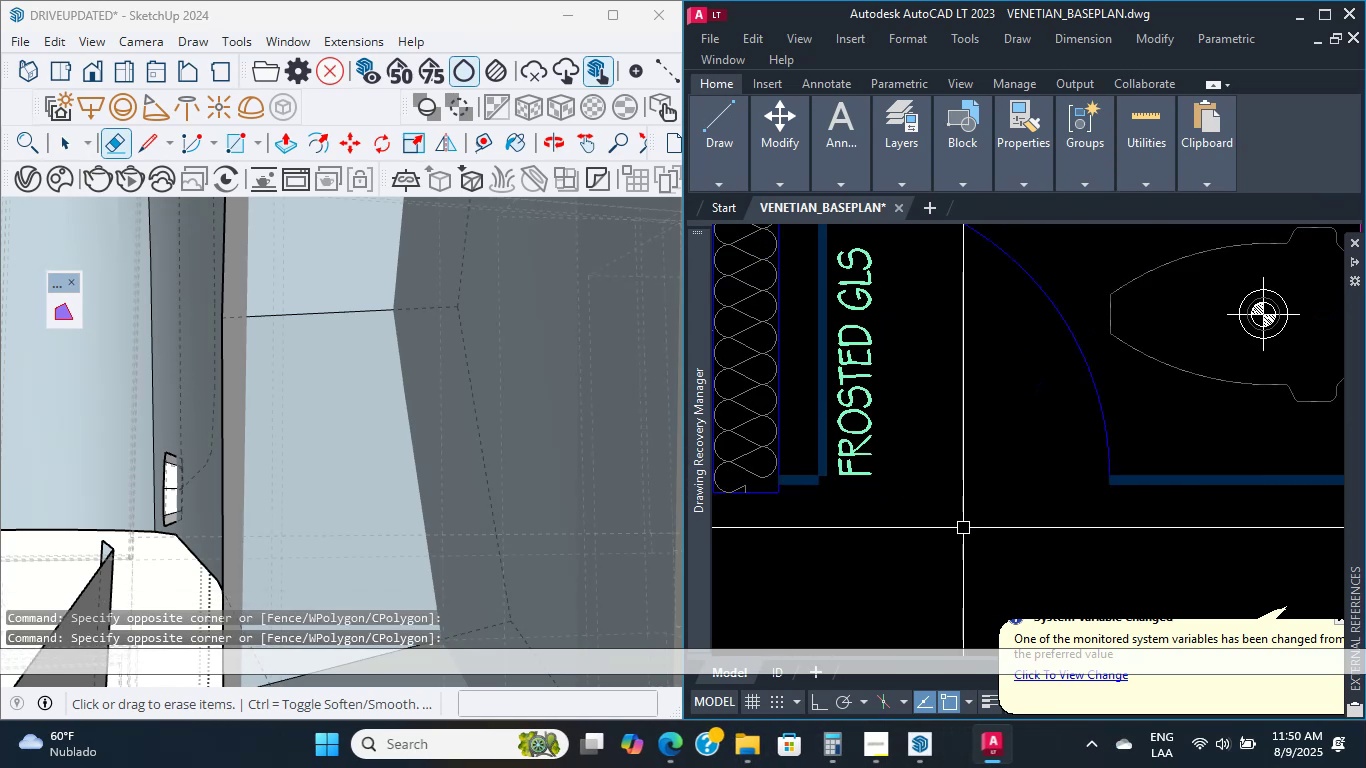 
triple_click([963, 528])
 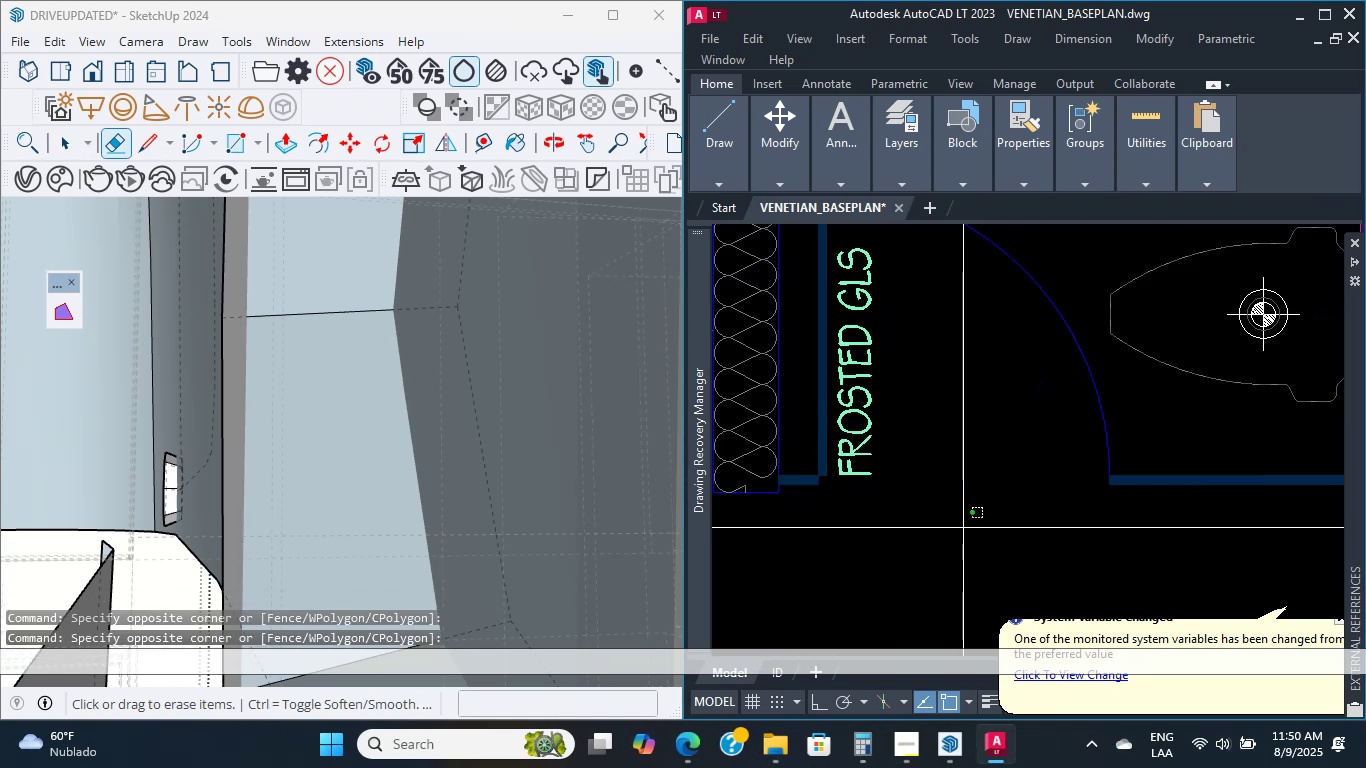 
triple_click([963, 528])
 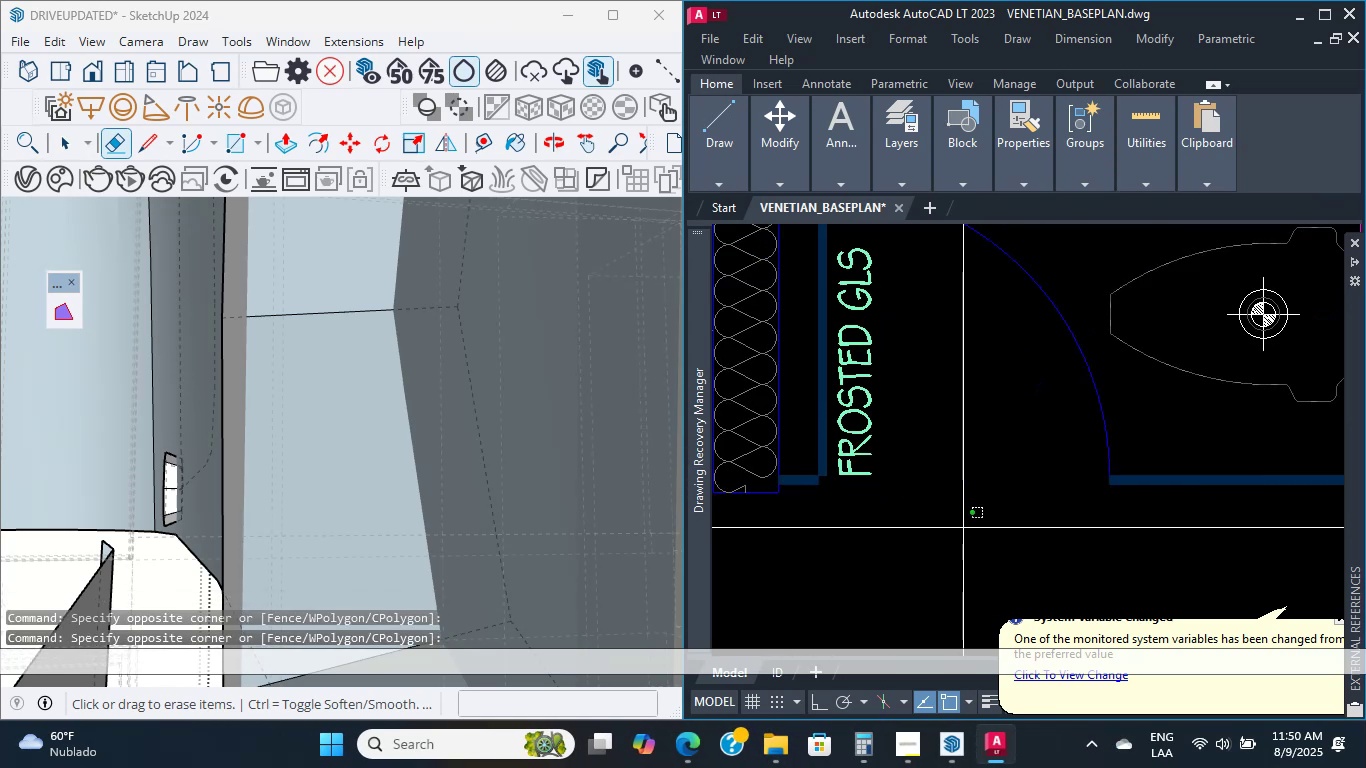 
double_click([963, 528])
 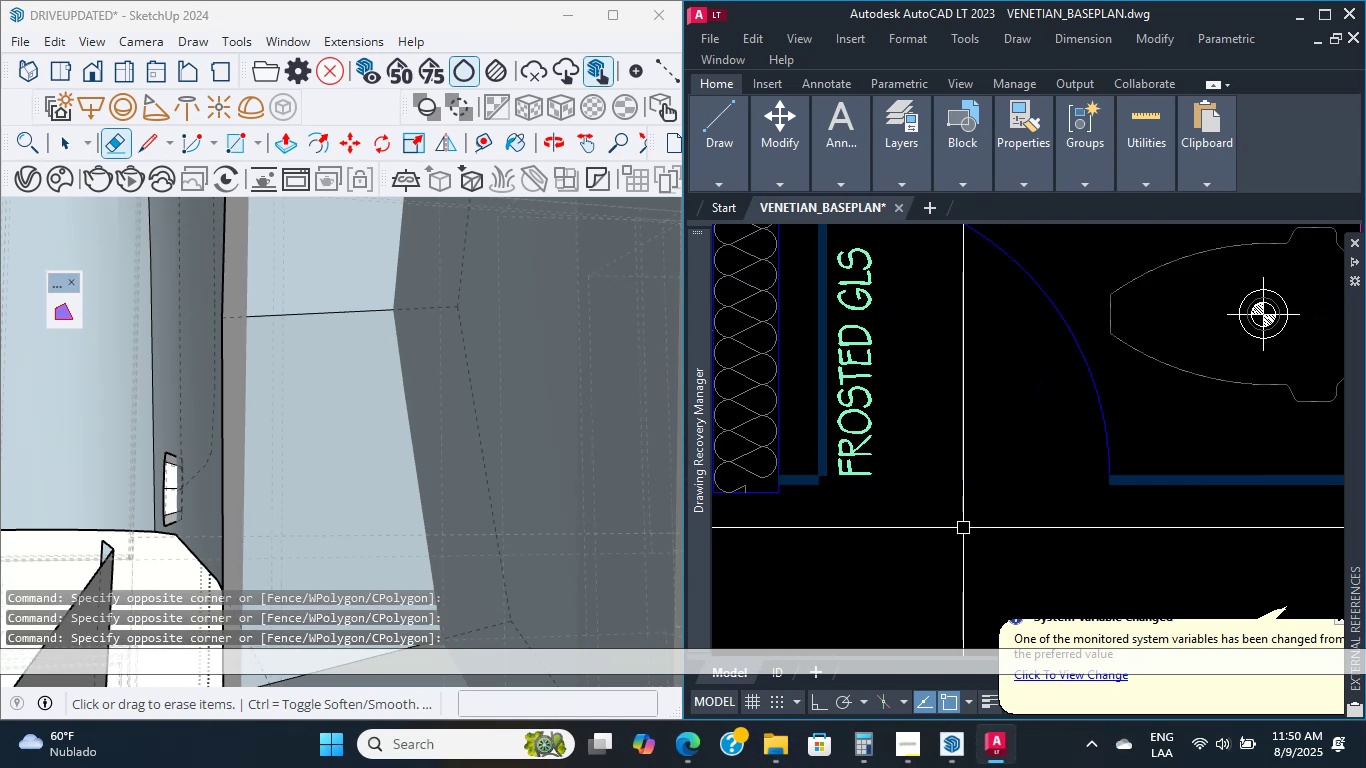 
triple_click([963, 528])
 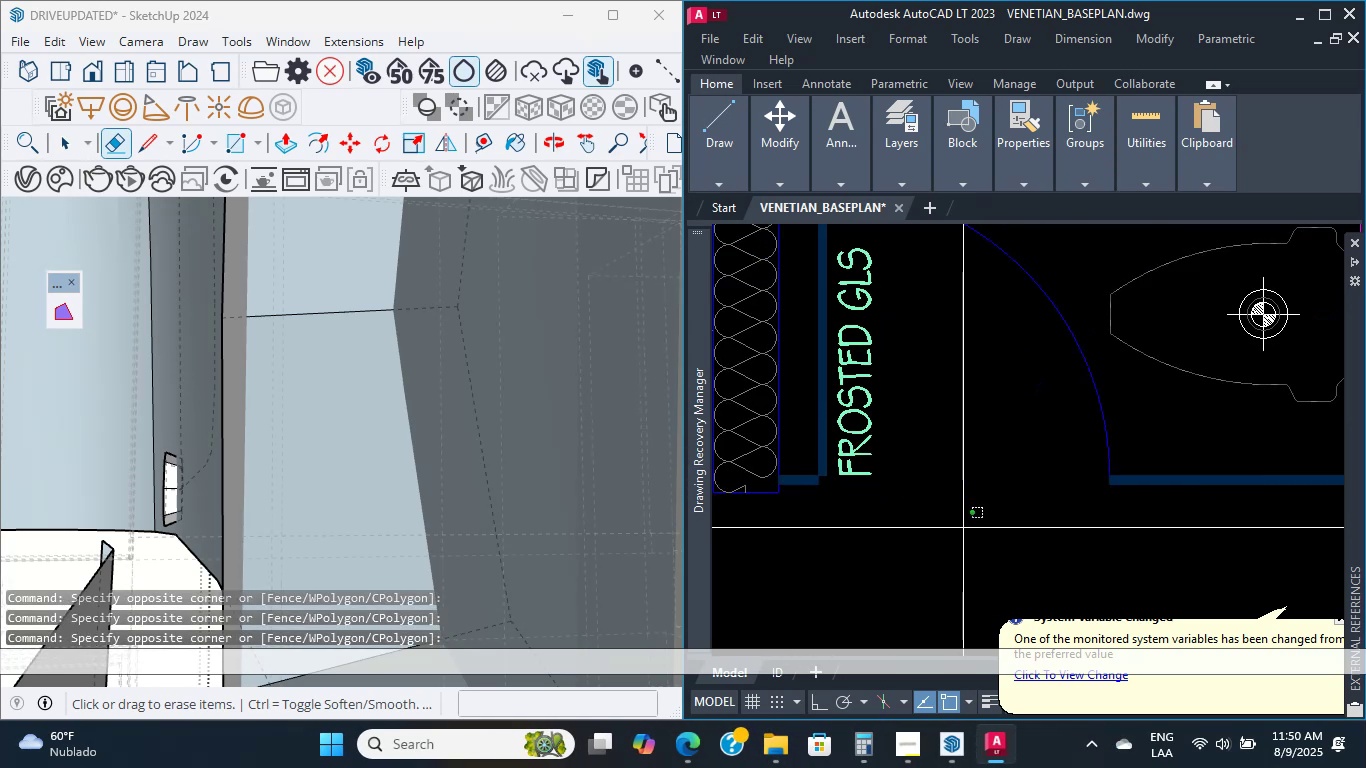 
triple_click([963, 528])
 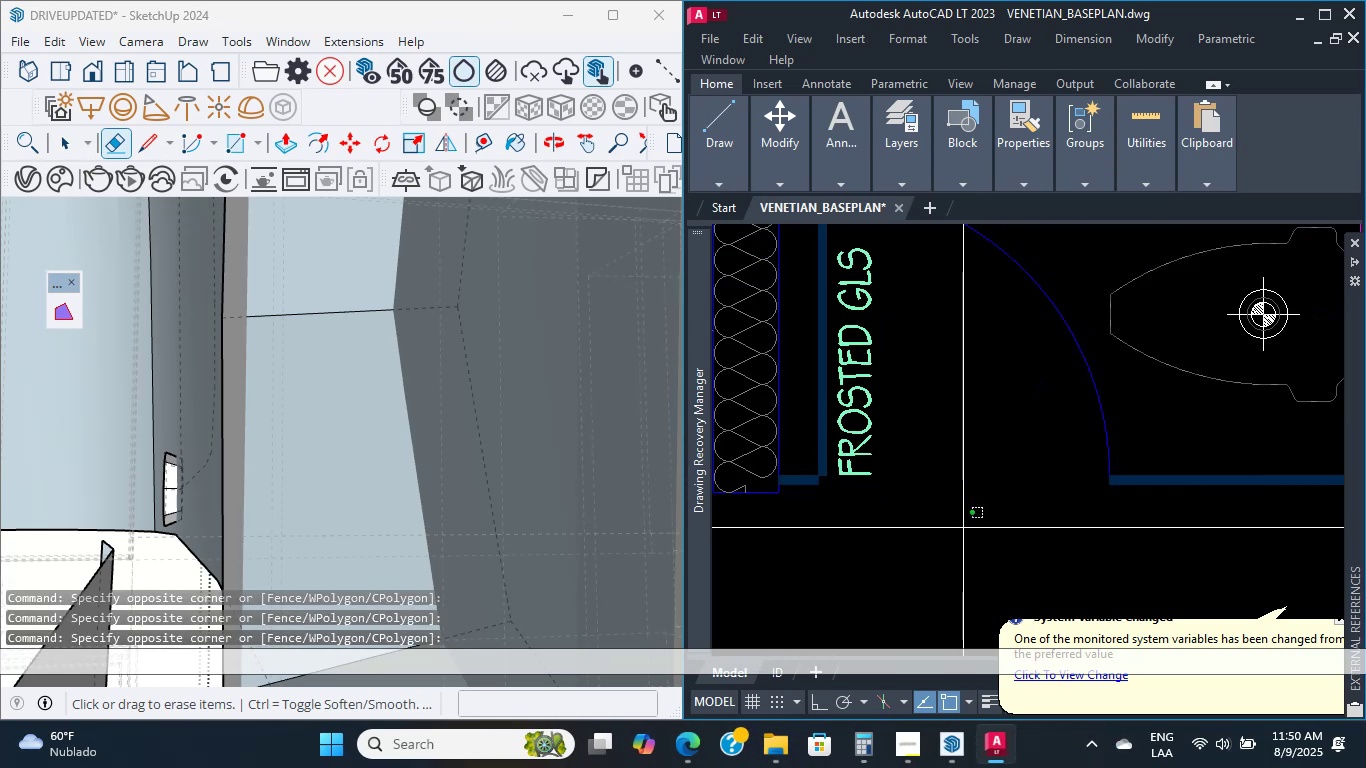 
triple_click([963, 528])
 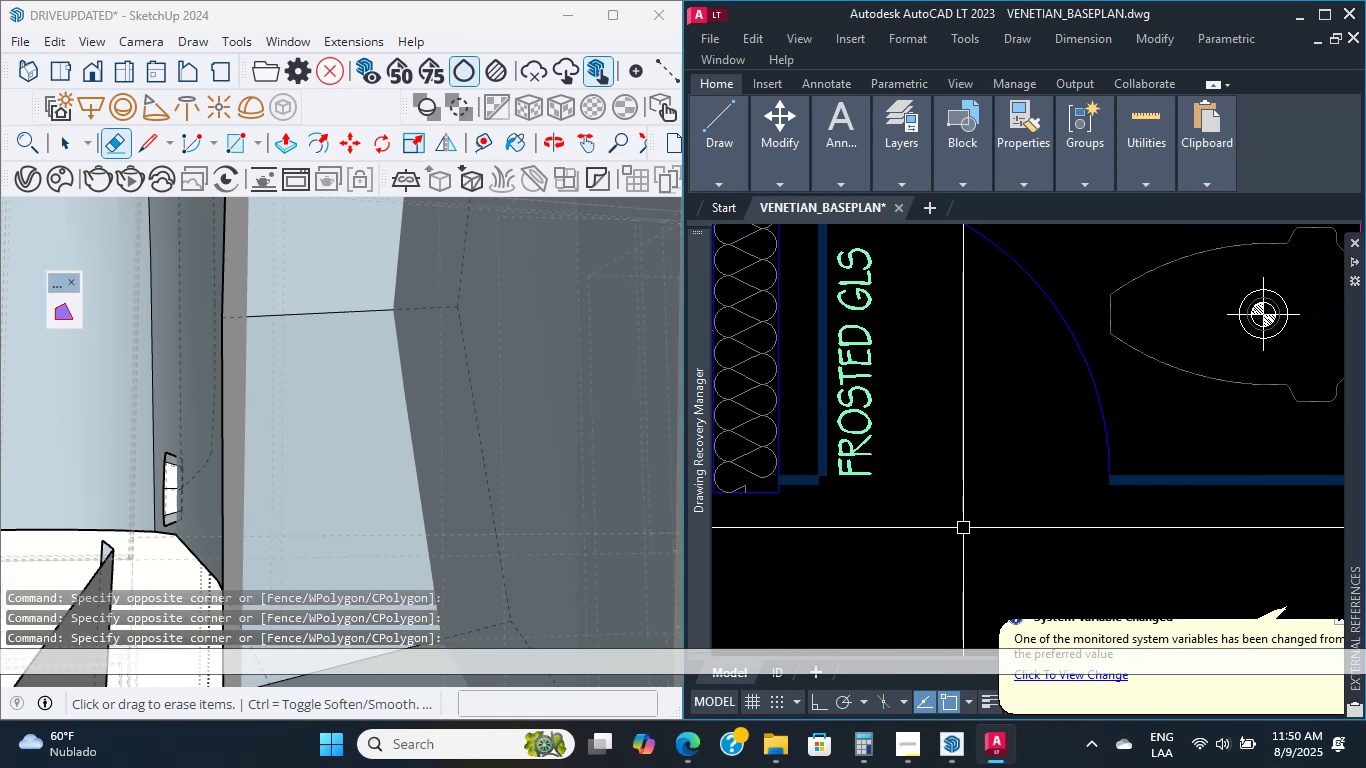 
triple_click([963, 528])
 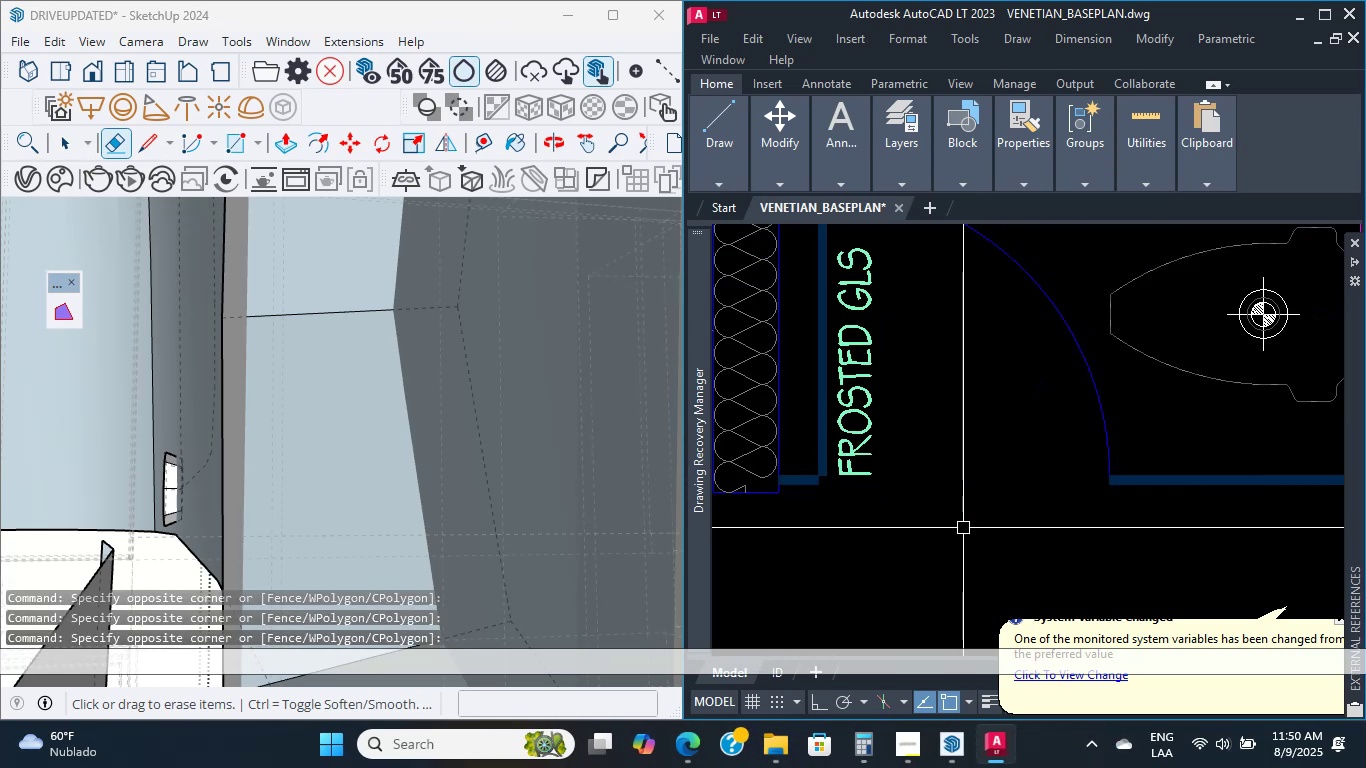 
triple_click([963, 528])
 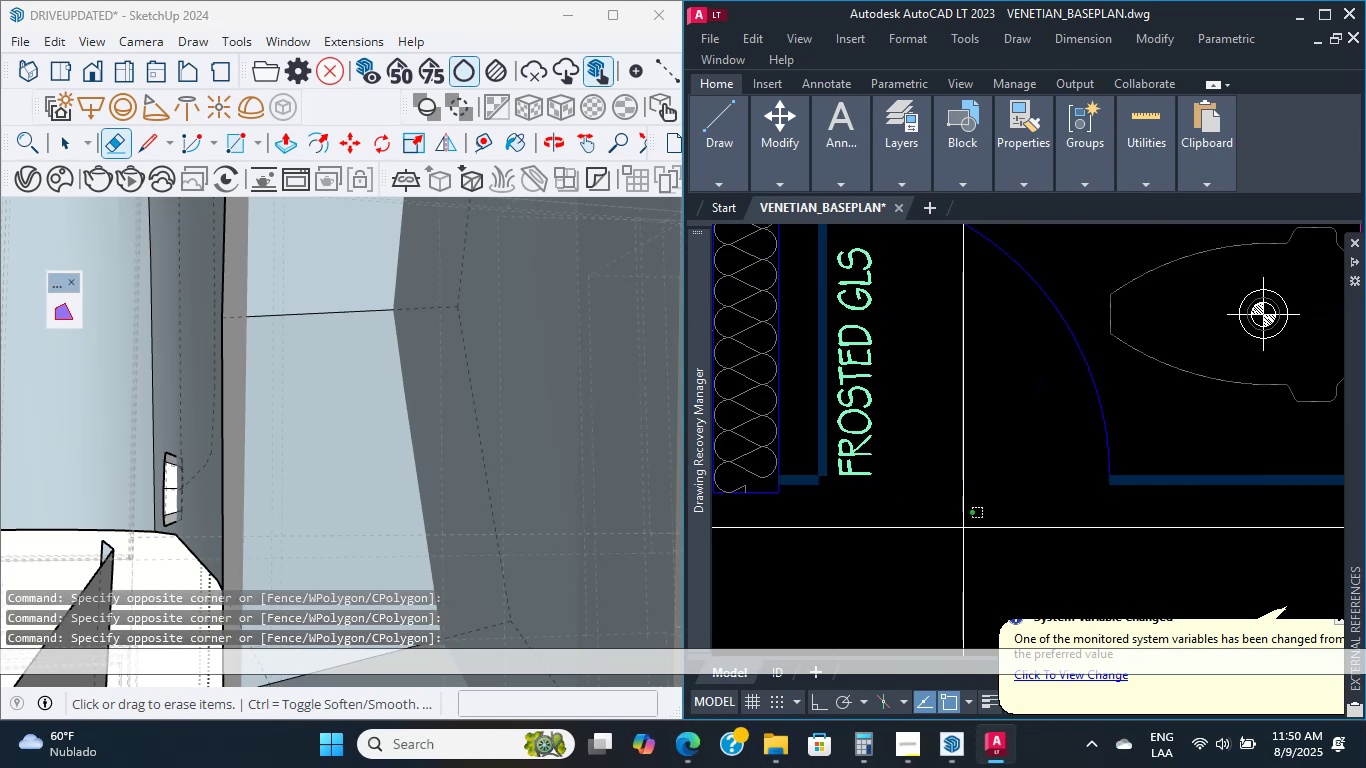 
triple_click([963, 528])
 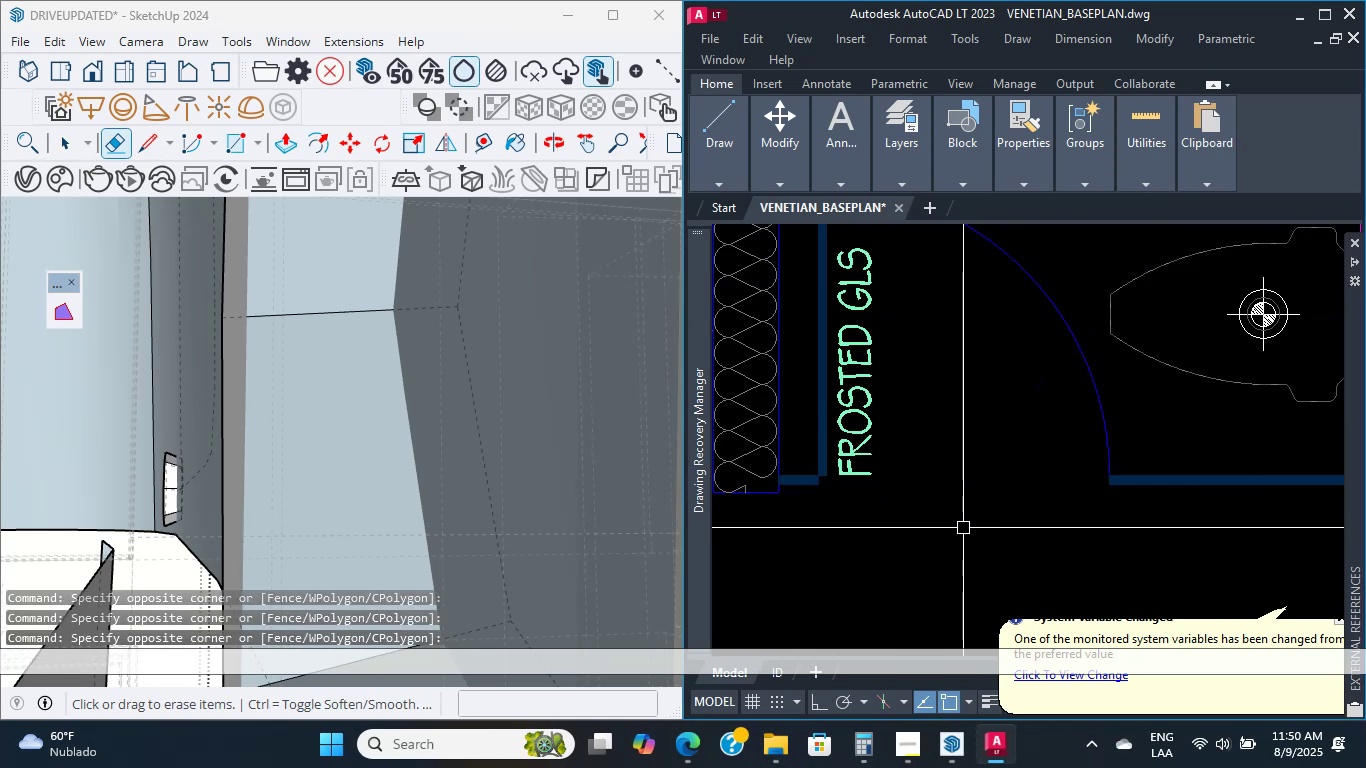 
triple_click([963, 528])
 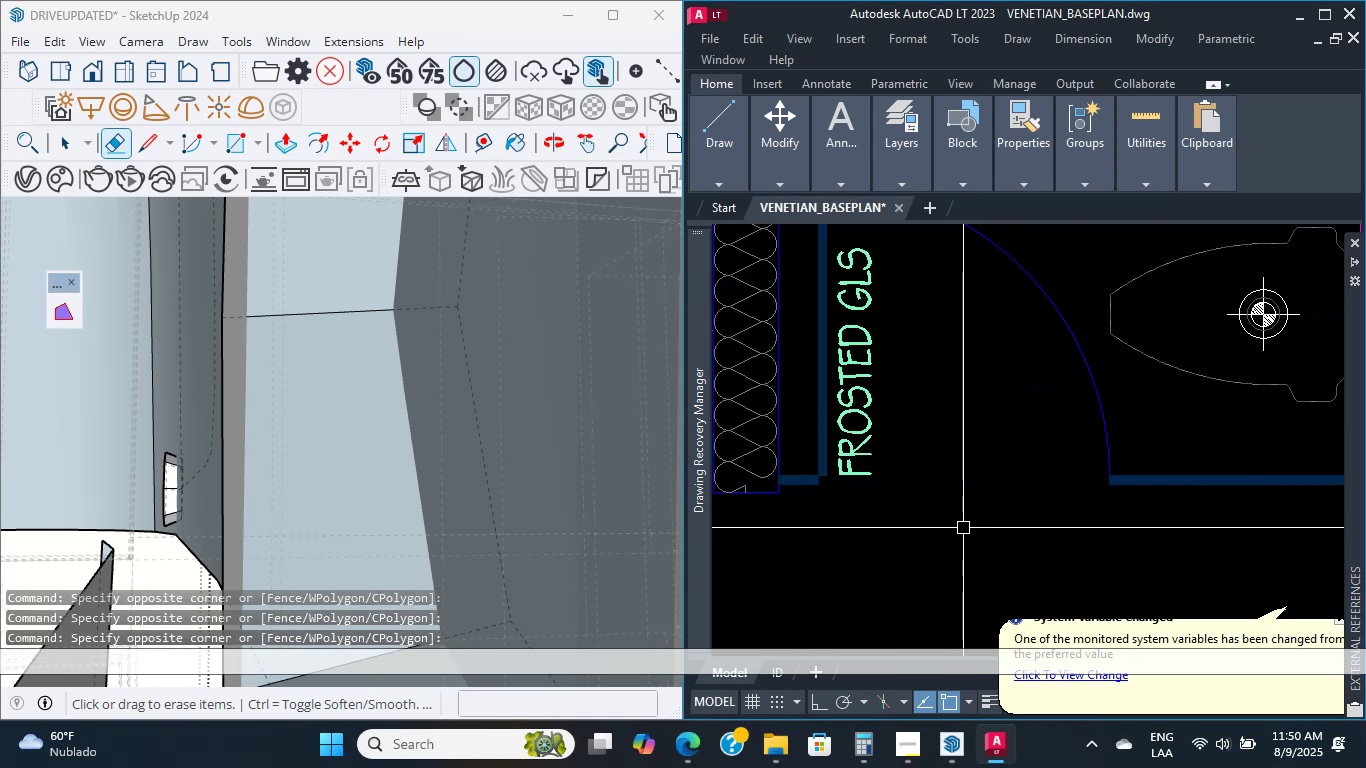 
triple_click([963, 528])
 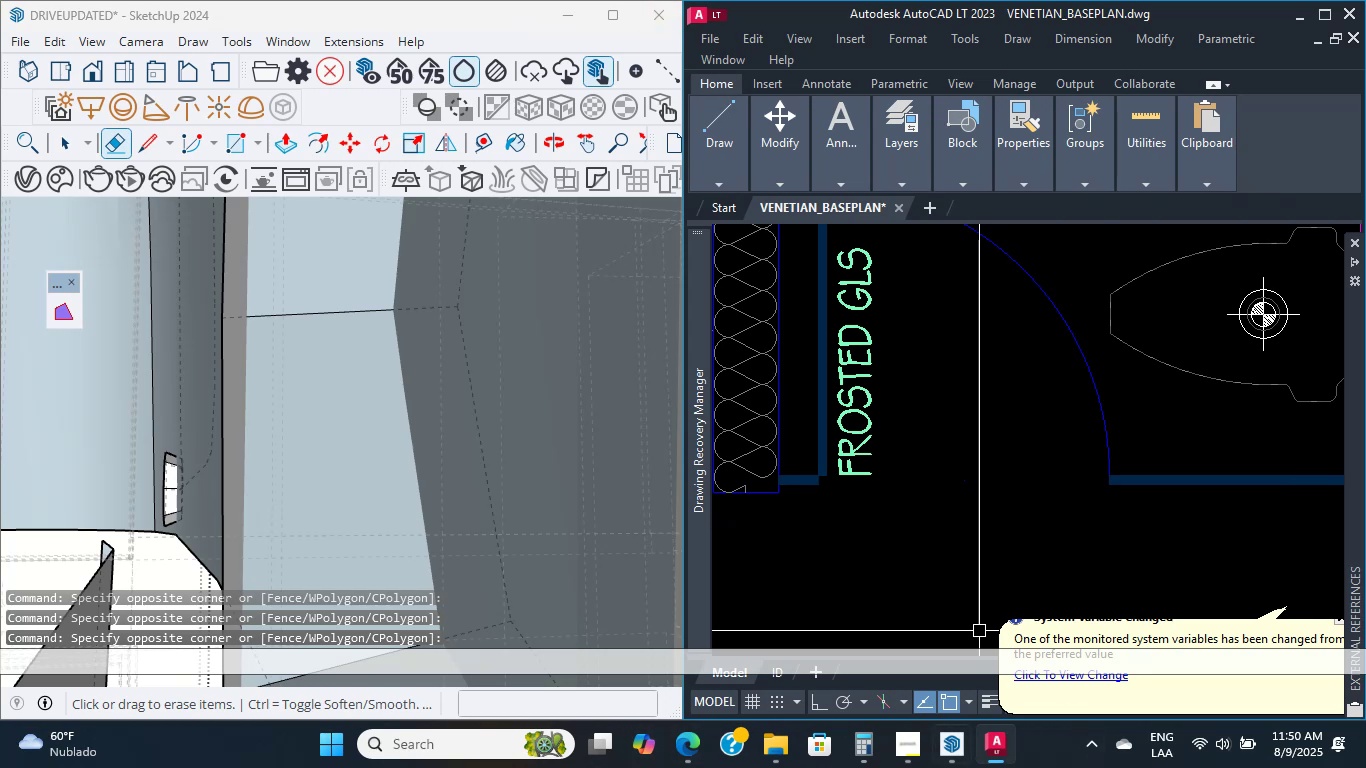 
wait(5.11)
 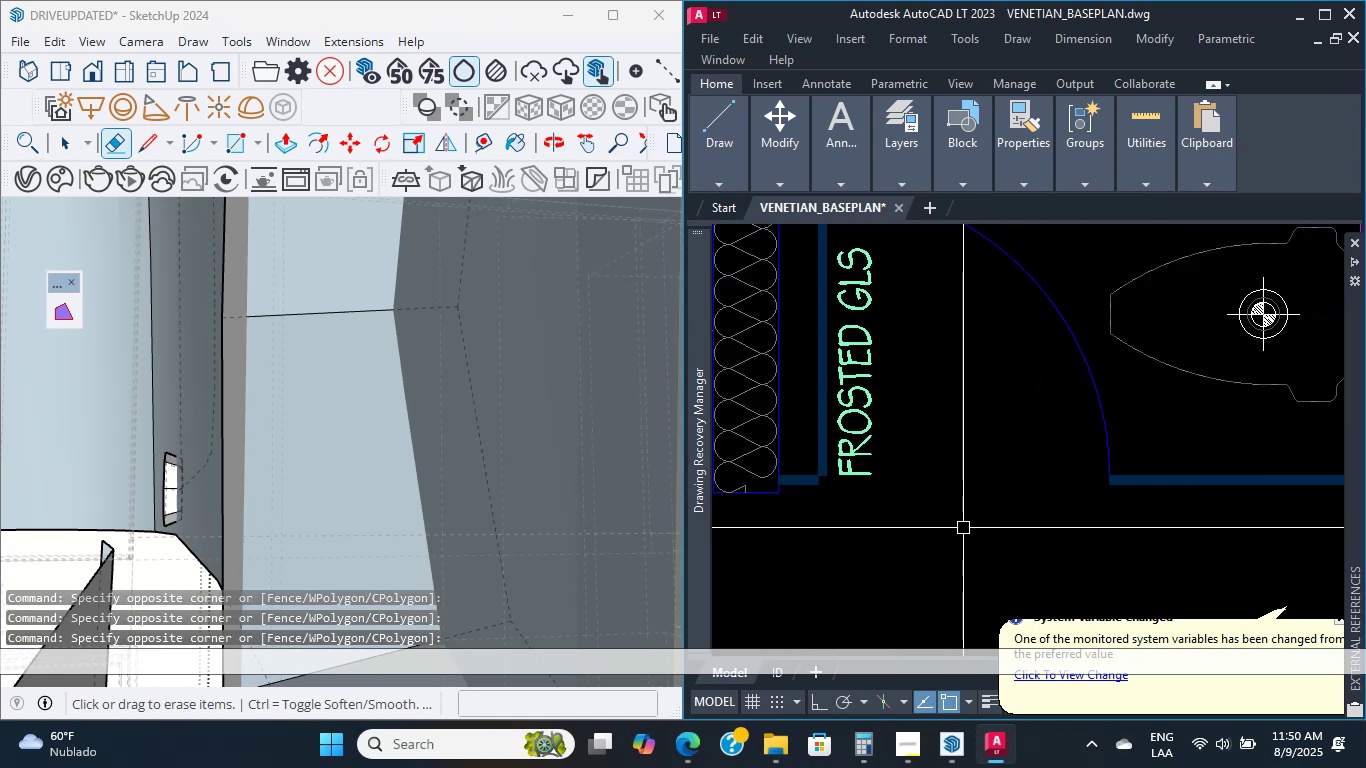 
left_click([915, 747])
 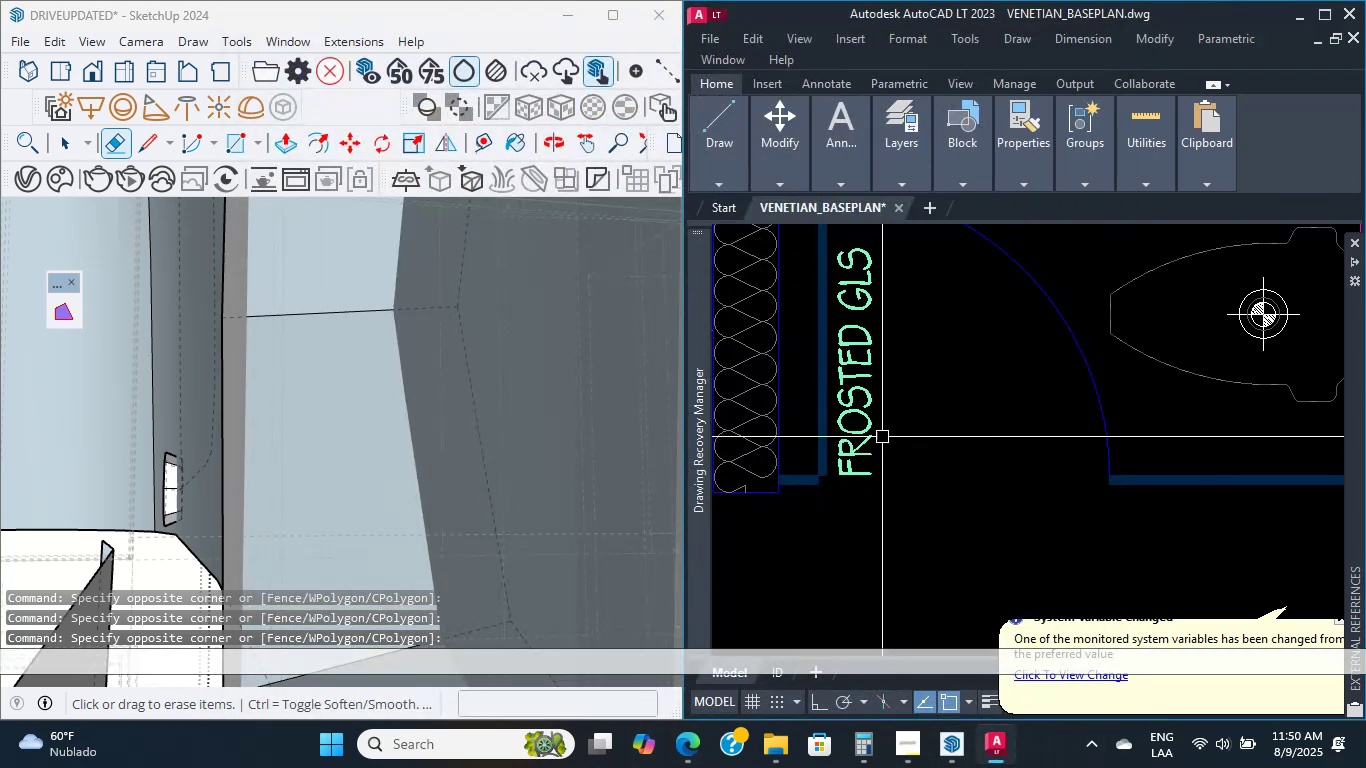 
left_click([898, 401])
 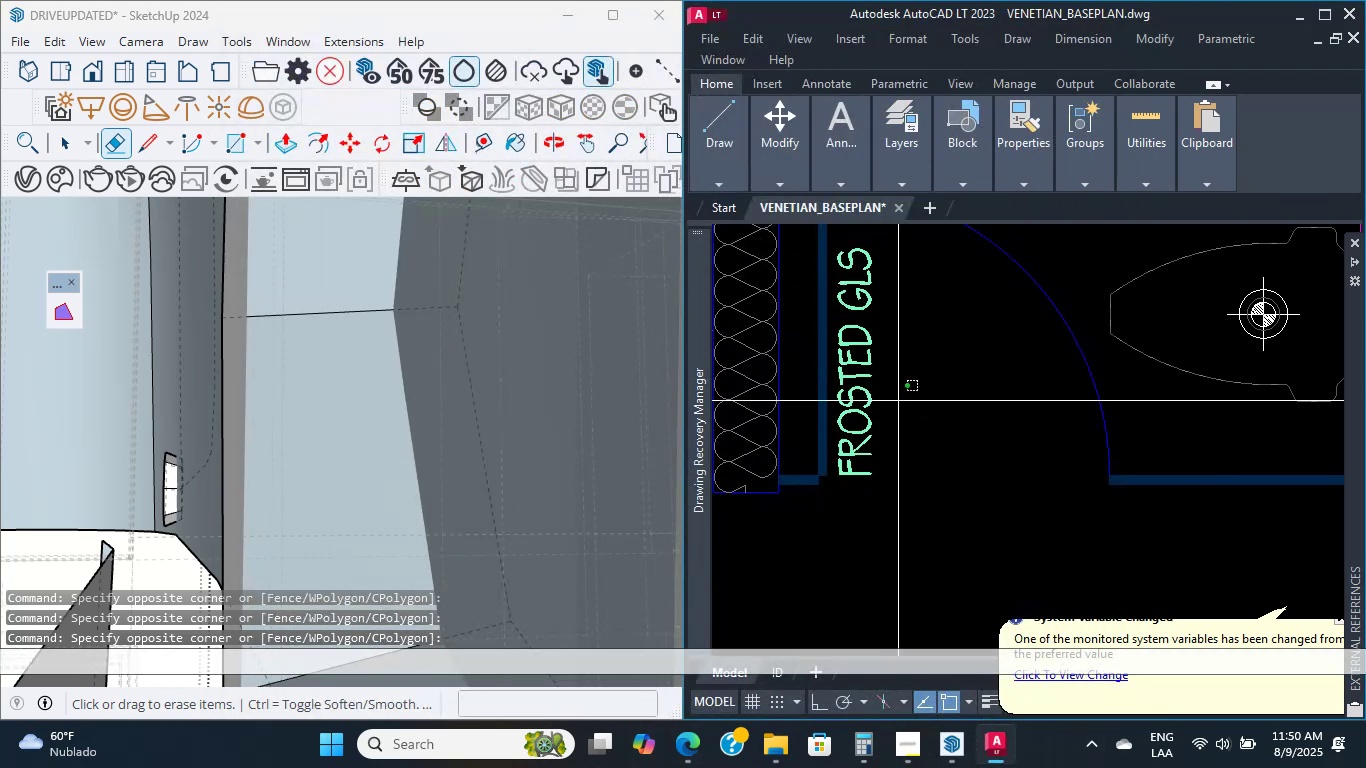 
left_click_drag(start_coordinate=[899, 401], to_coordinate=[906, 401])
 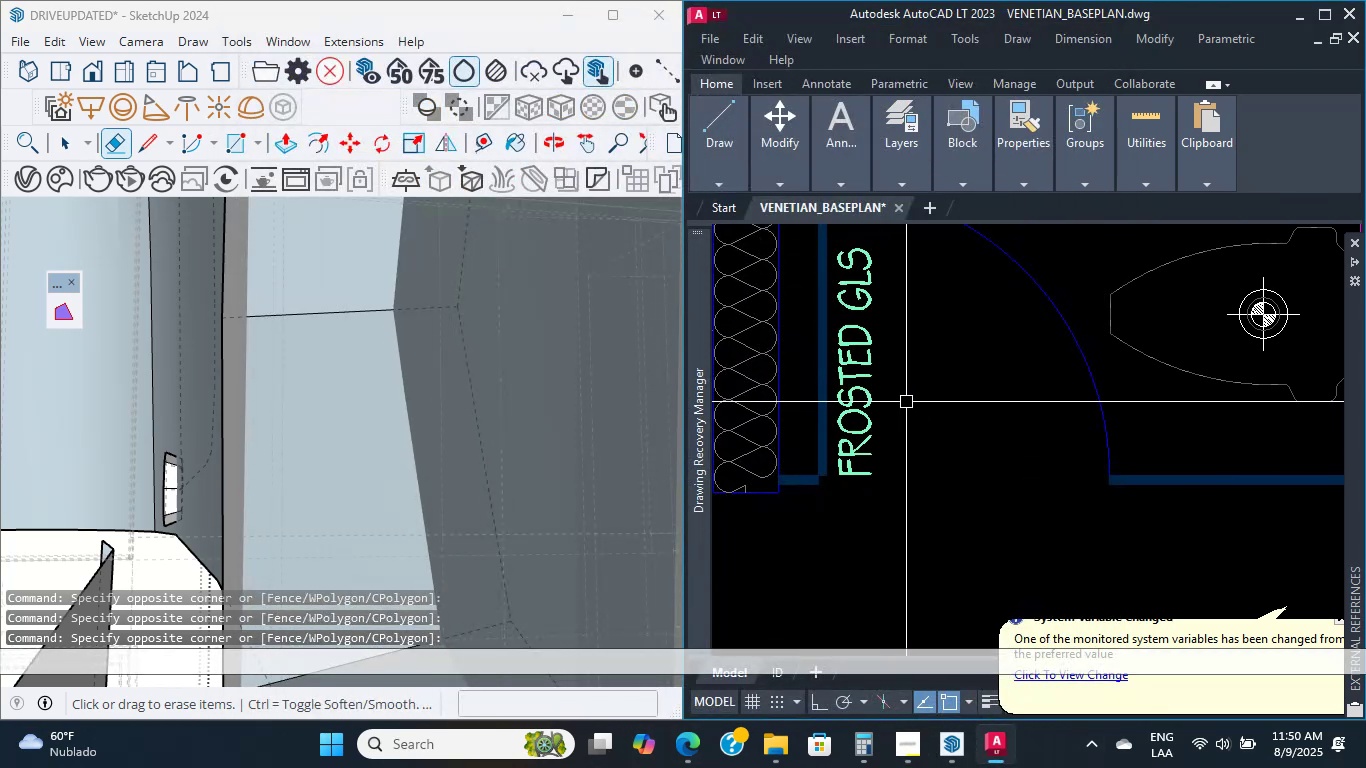 
left_click_drag(start_coordinate=[911, 406], to_coordinate=[921, 422])
 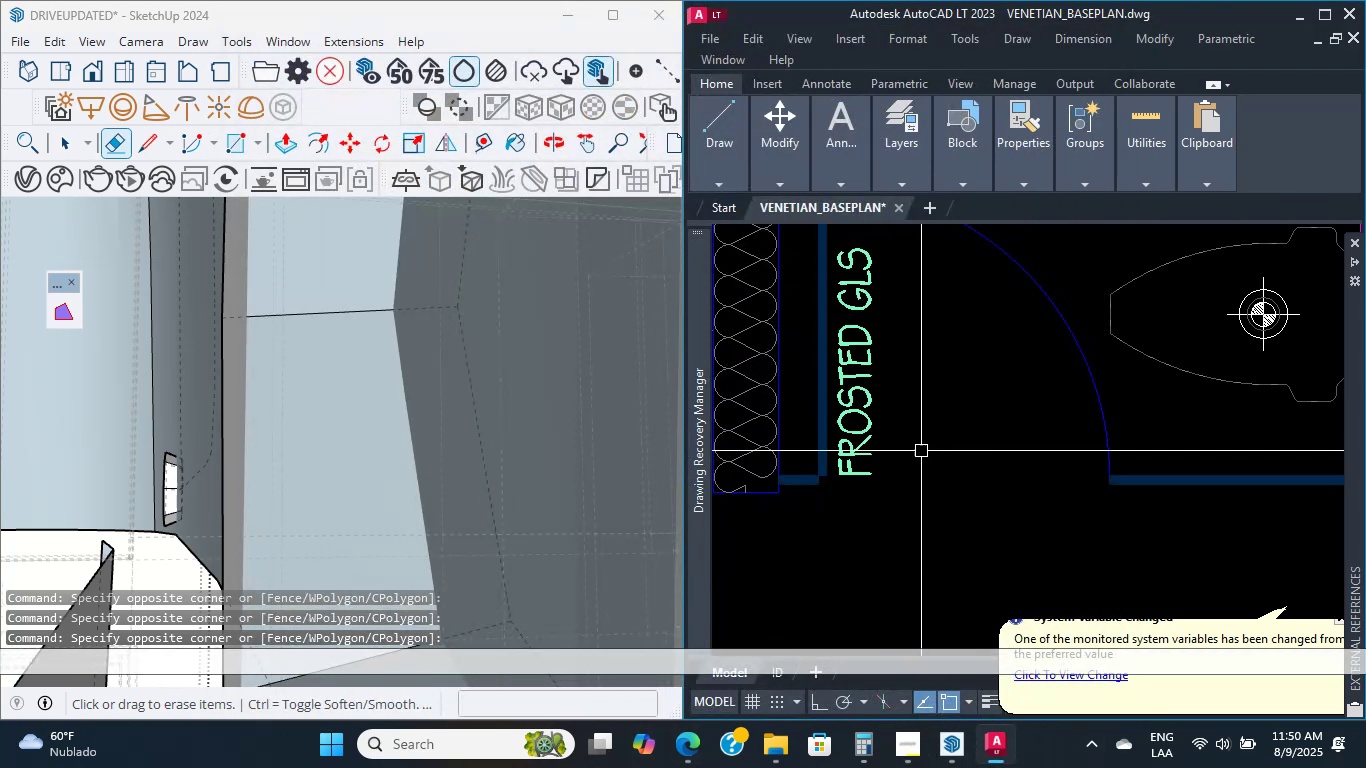 
scroll: coordinate [359, 416], scroll_direction: down, amount: 17.0
 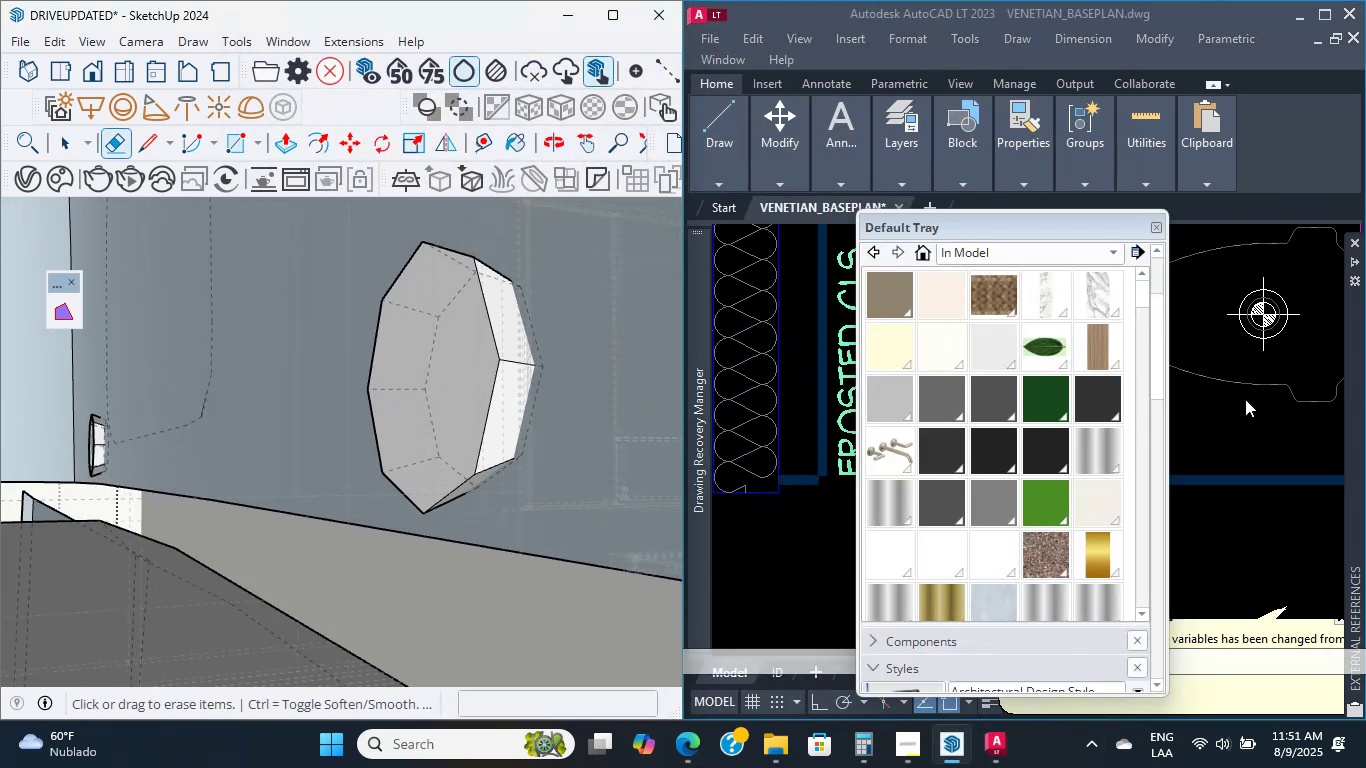 
scroll: coordinate [1140, 408], scroll_direction: none, amount: 0.0
 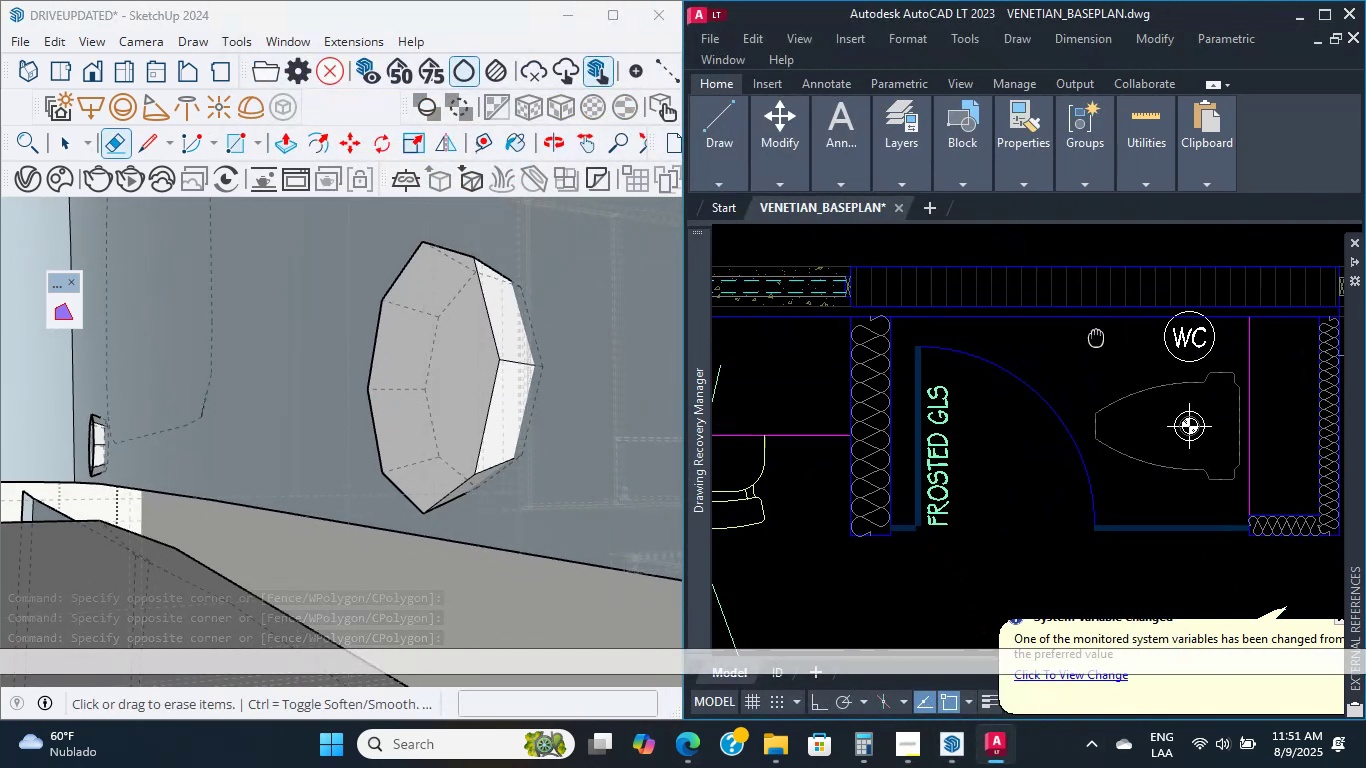 
scroll: coordinate [1071, 424], scroll_direction: up, amount: 2.0
 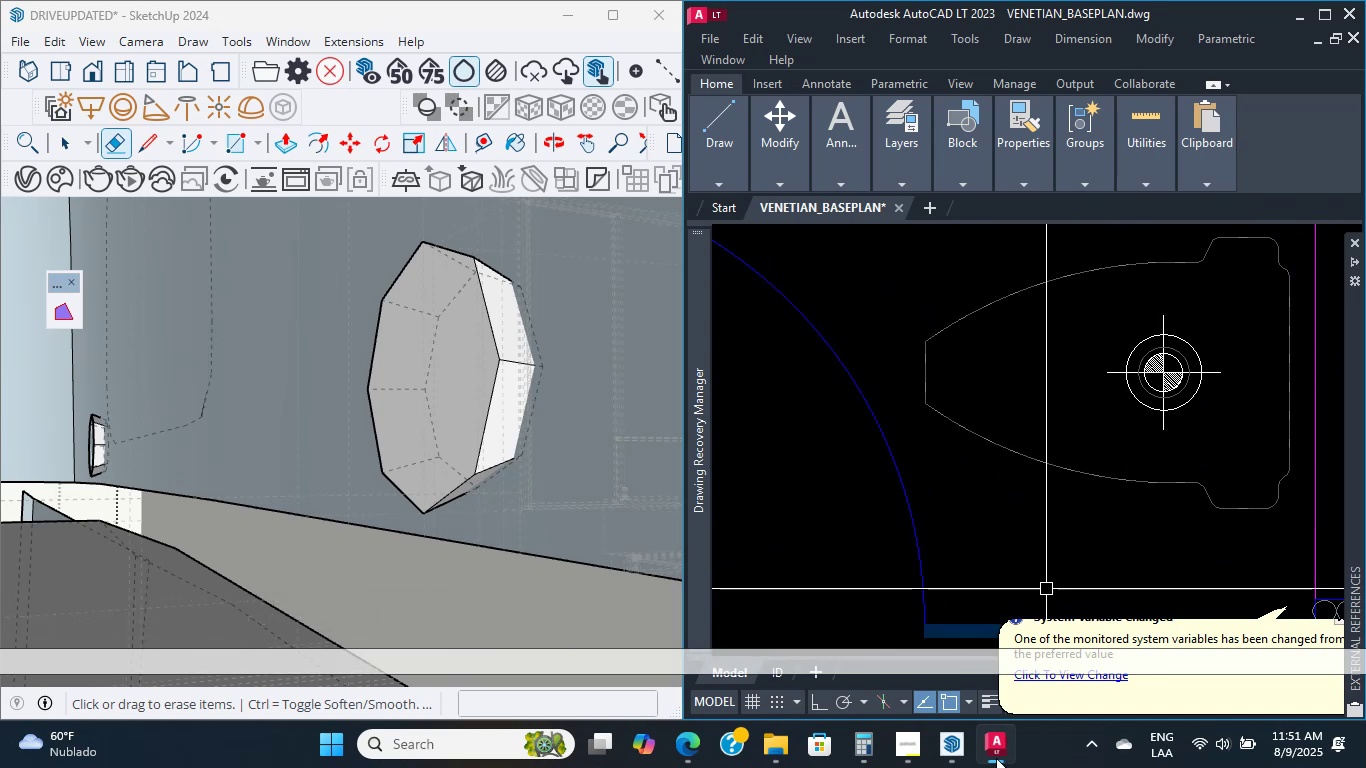 
left_click([904, 762])
 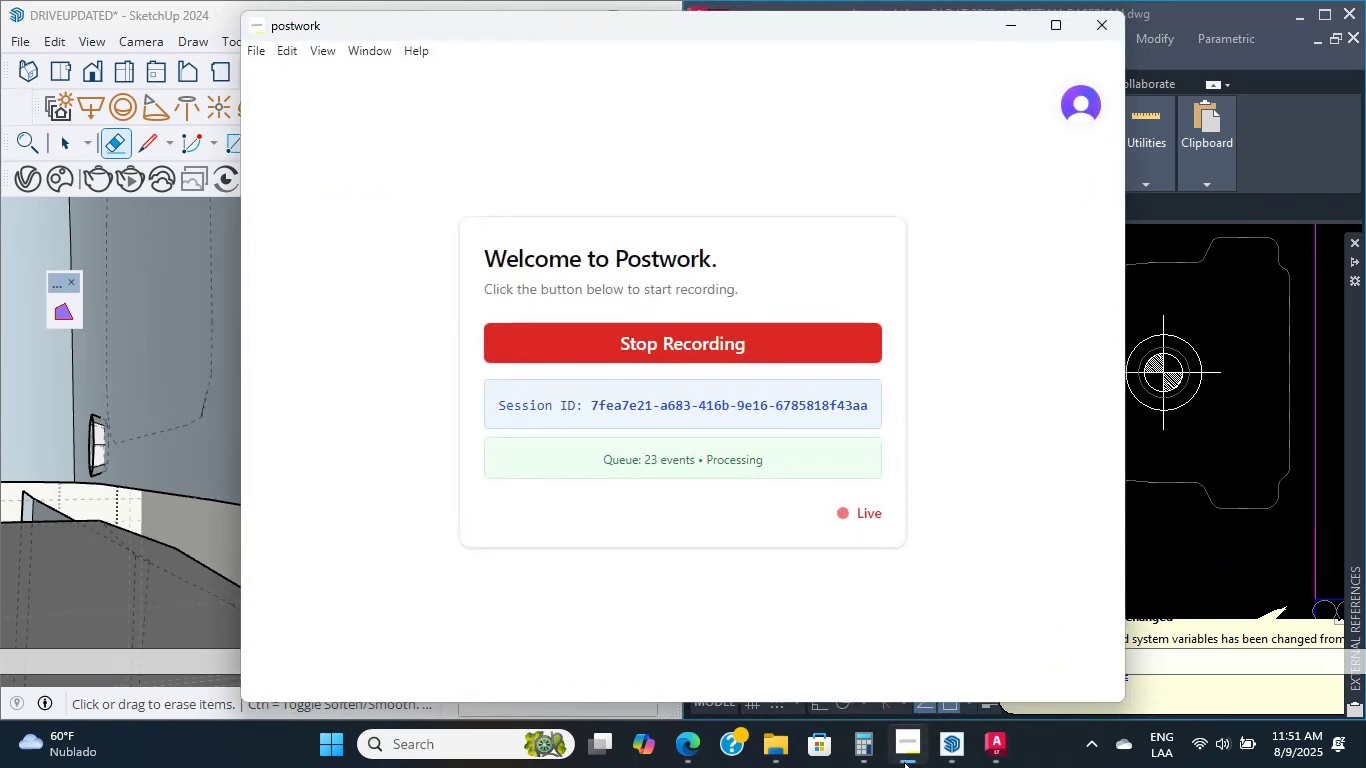 
left_click([904, 762])
 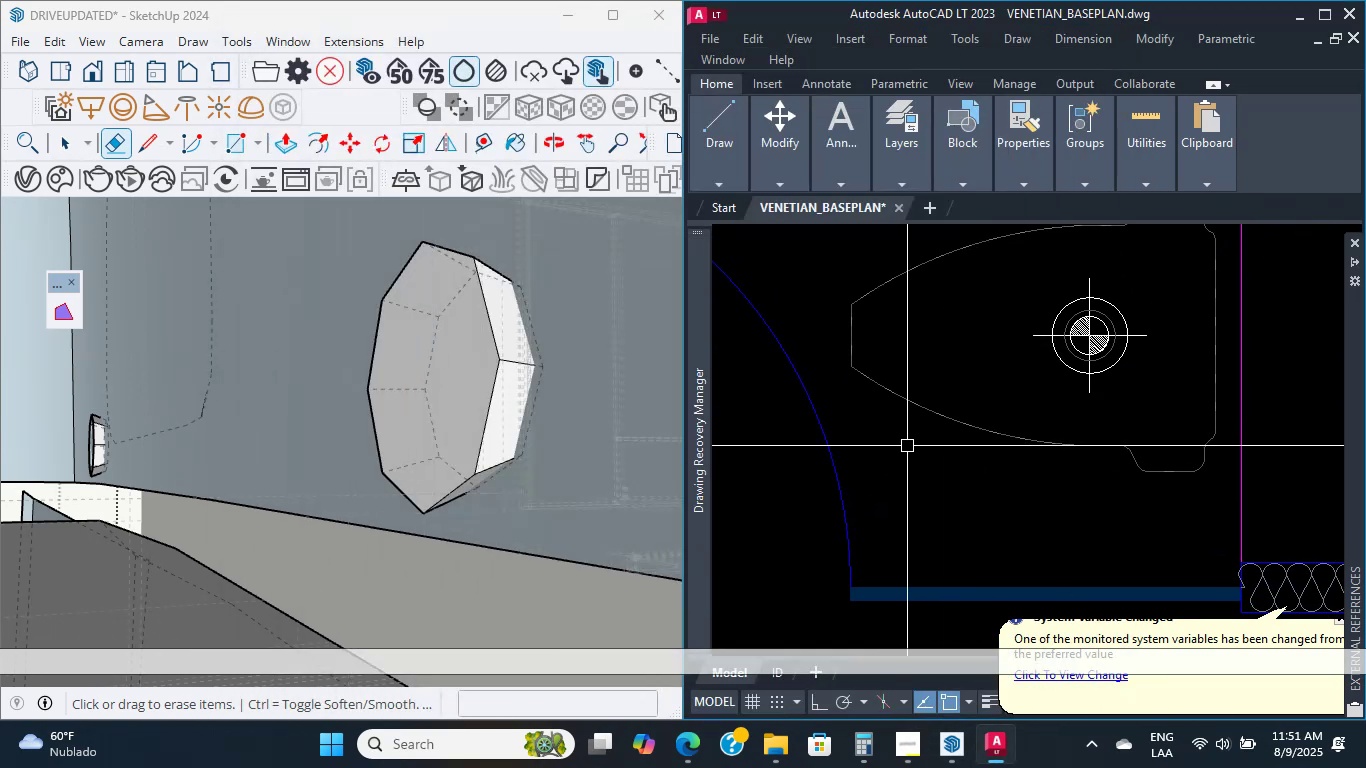 
double_click([939, 459])
 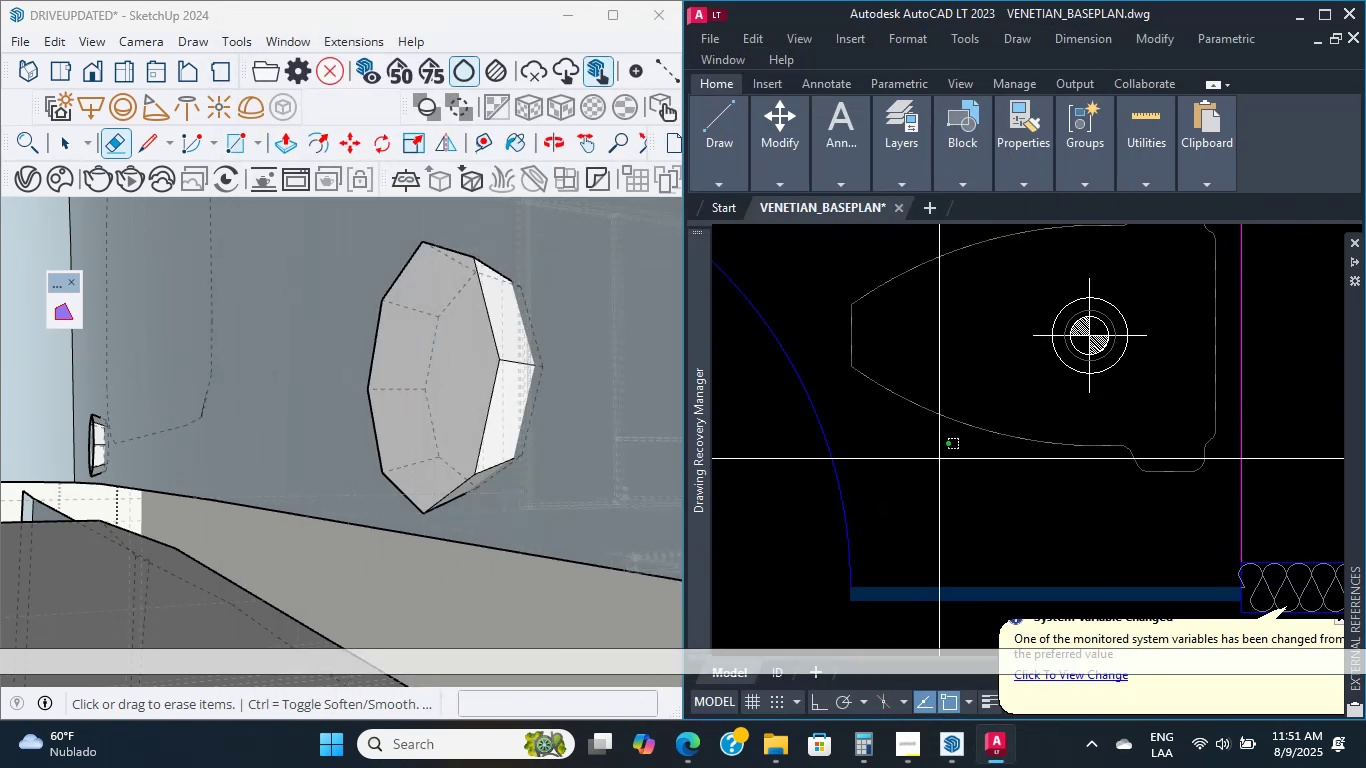 
triple_click([939, 459])
 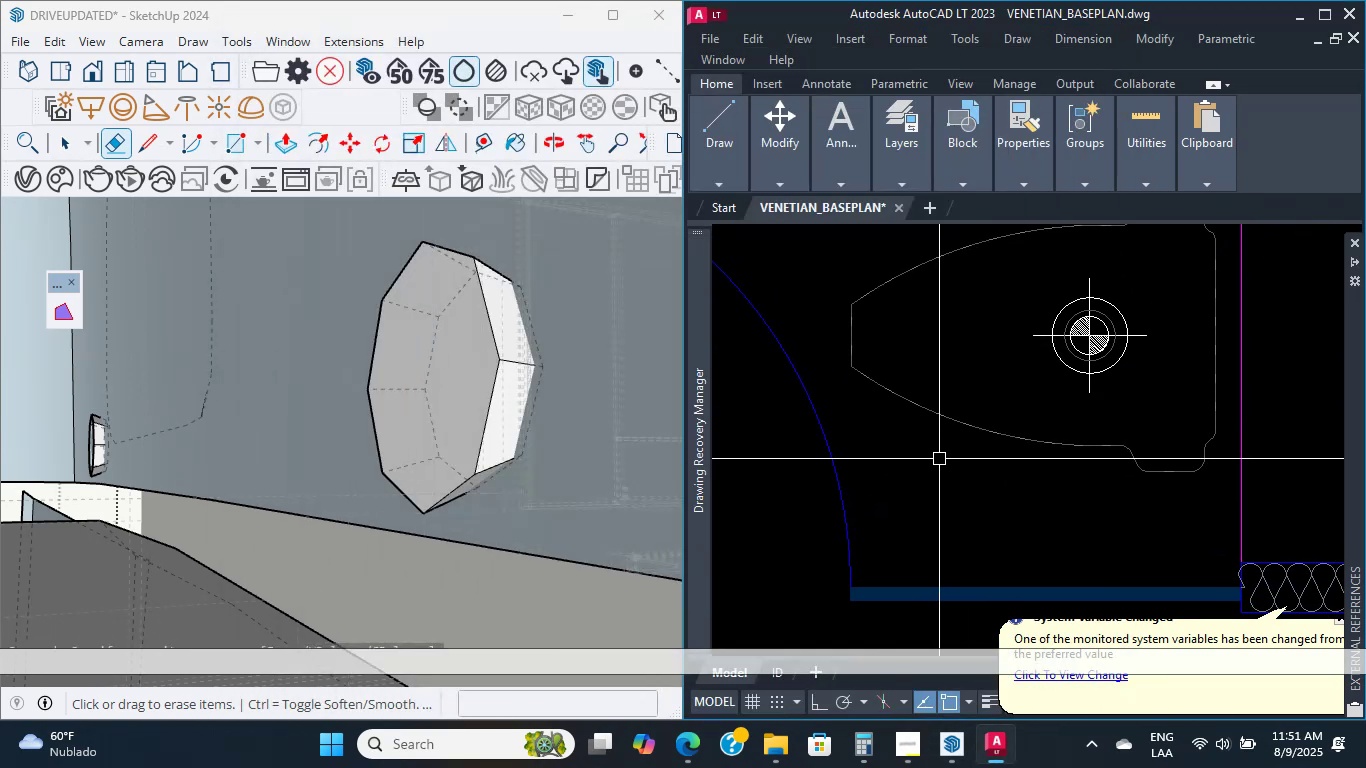 
triple_click([939, 459])
 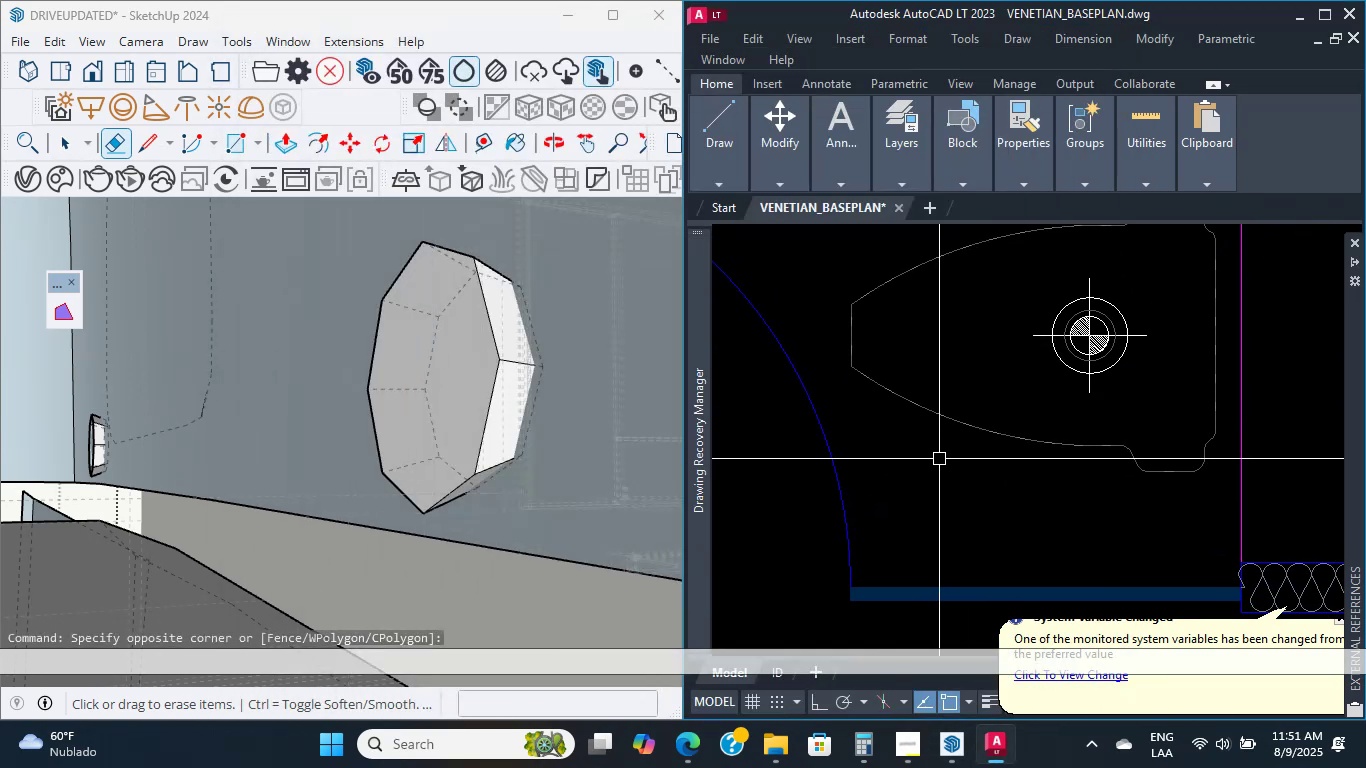 
triple_click([939, 459])
 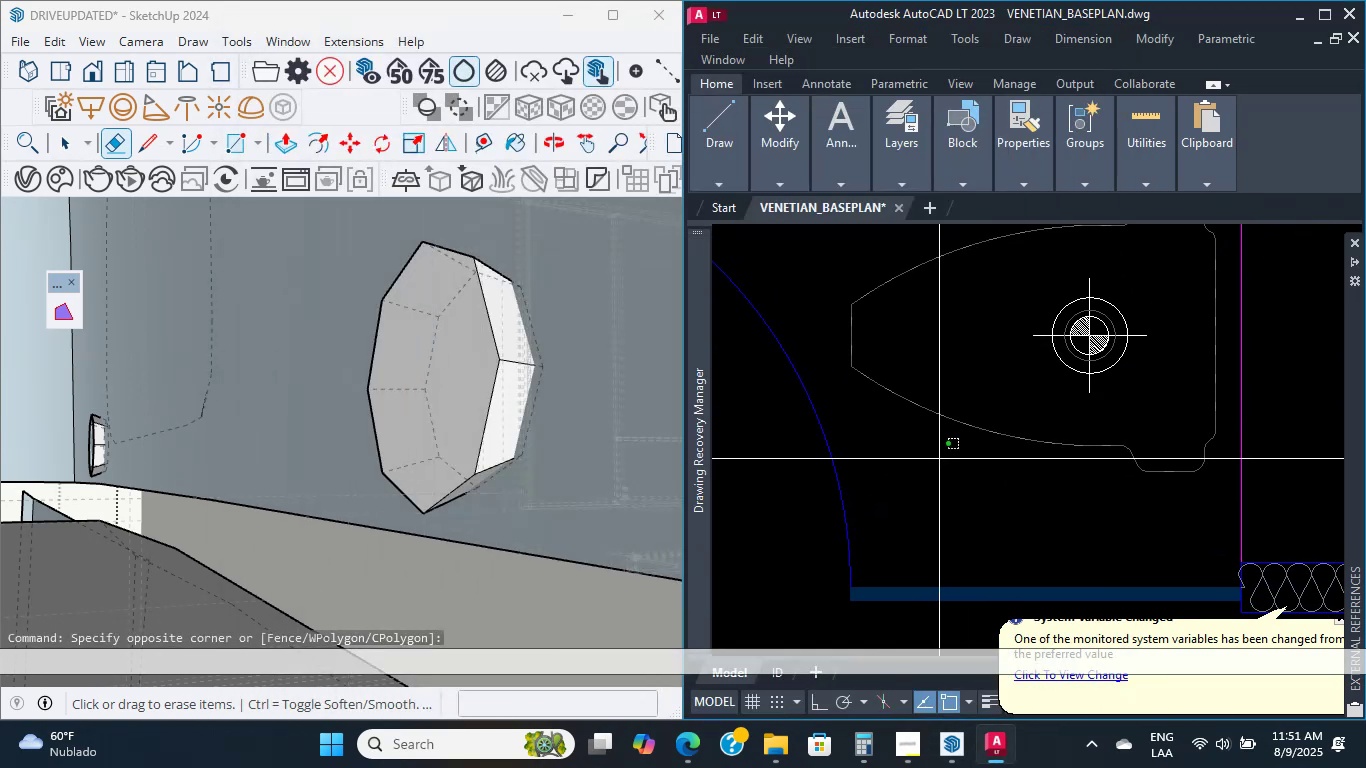 
triple_click([939, 459])
 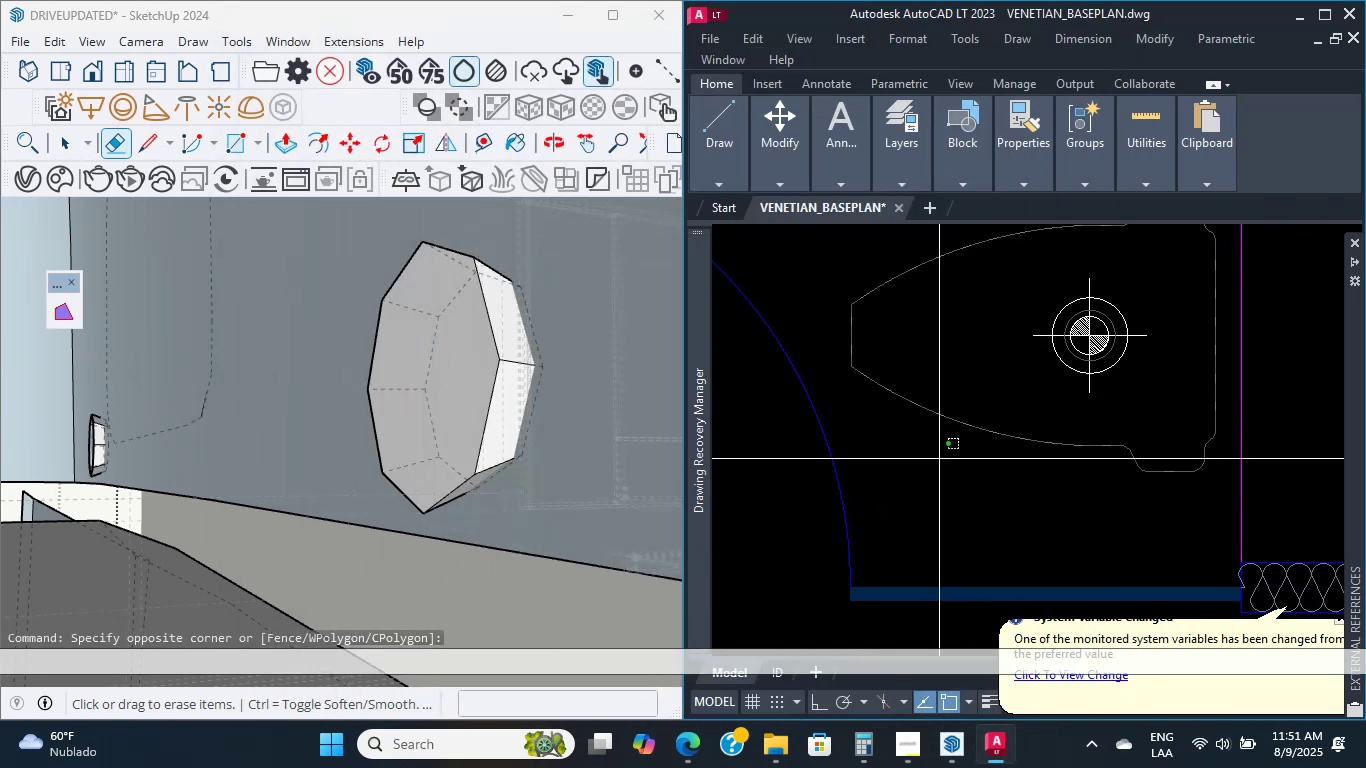 
triple_click([939, 459])
 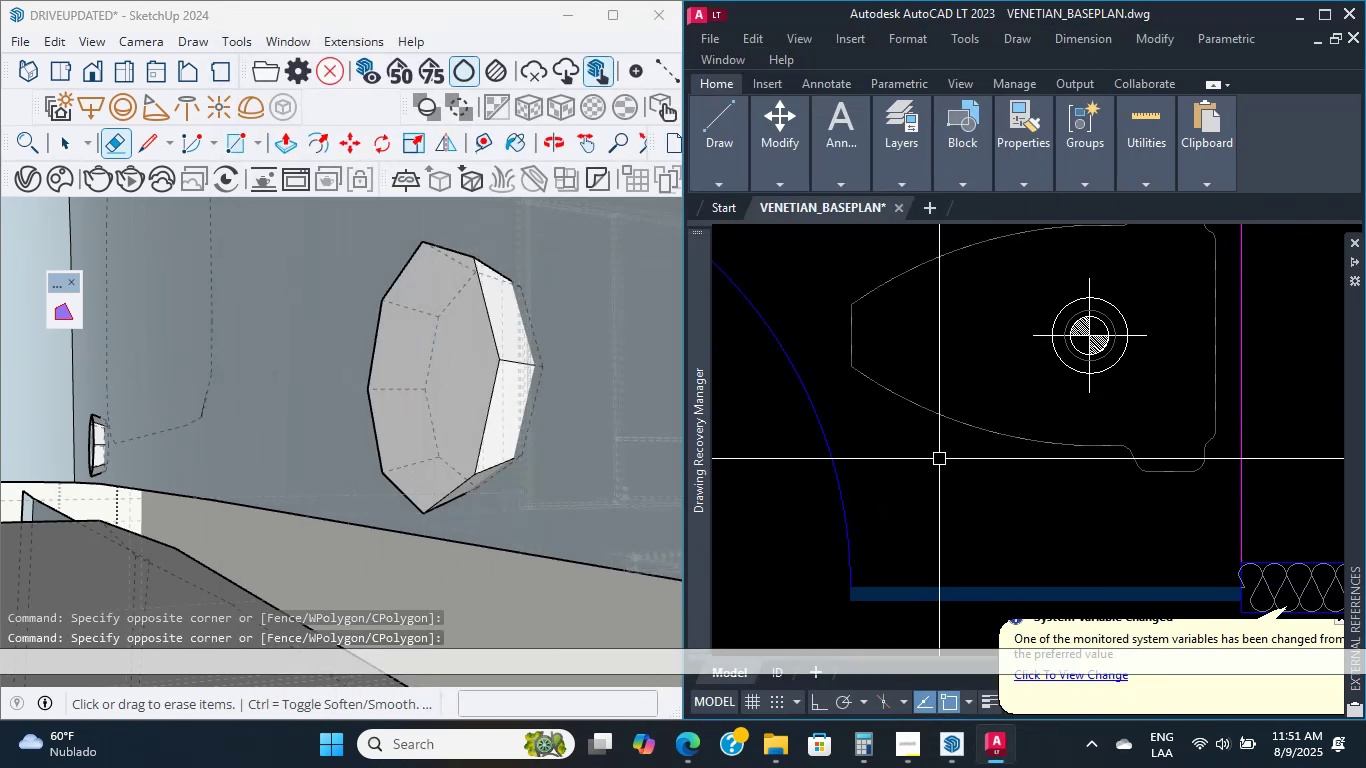 
triple_click([939, 459])
 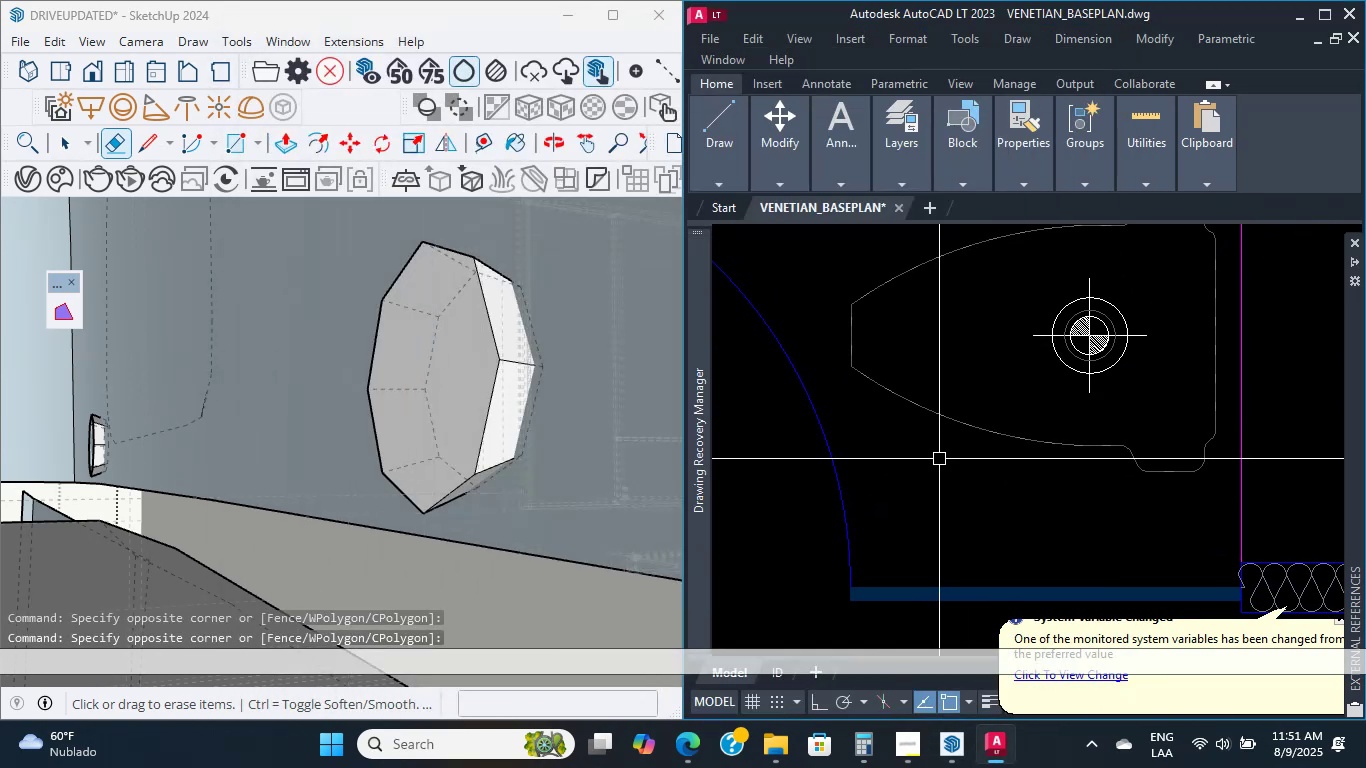 
triple_click([939, 459])
 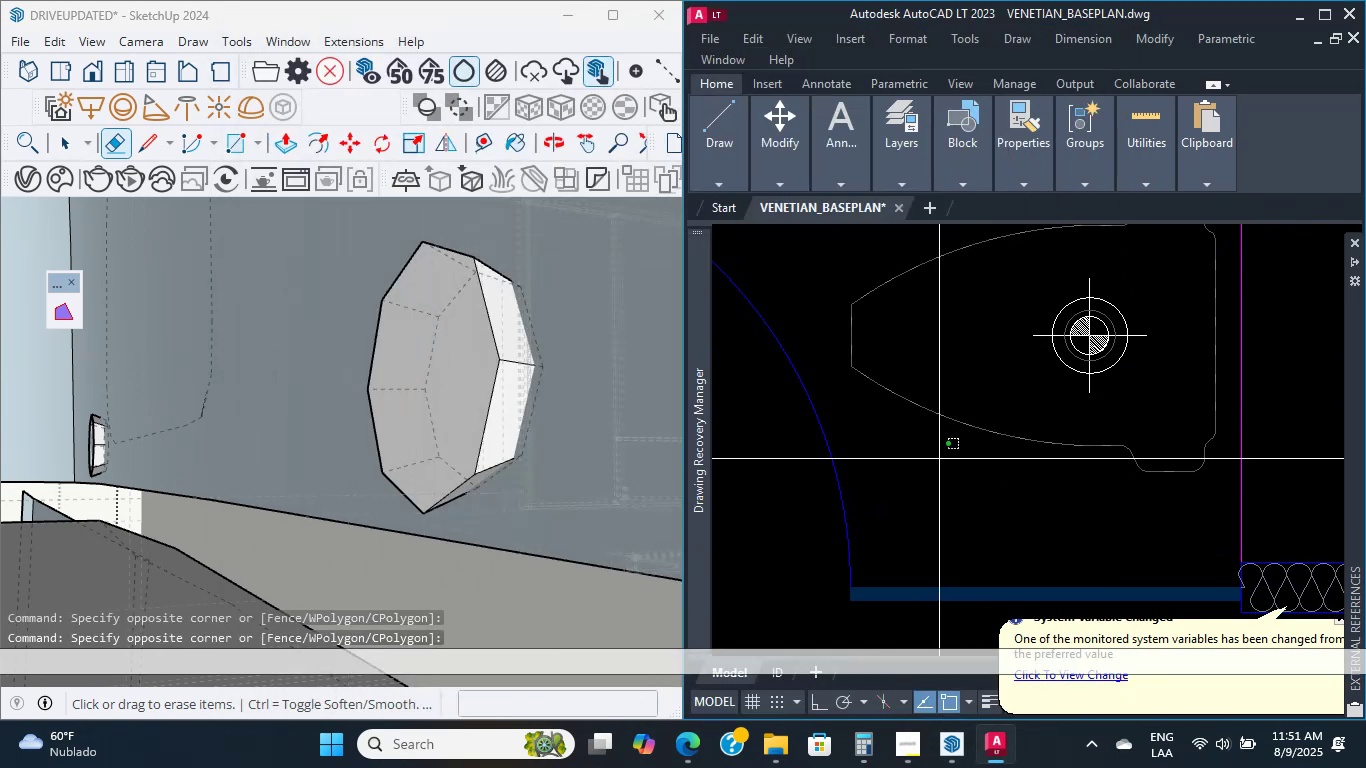 
triple_click([939, 459])
 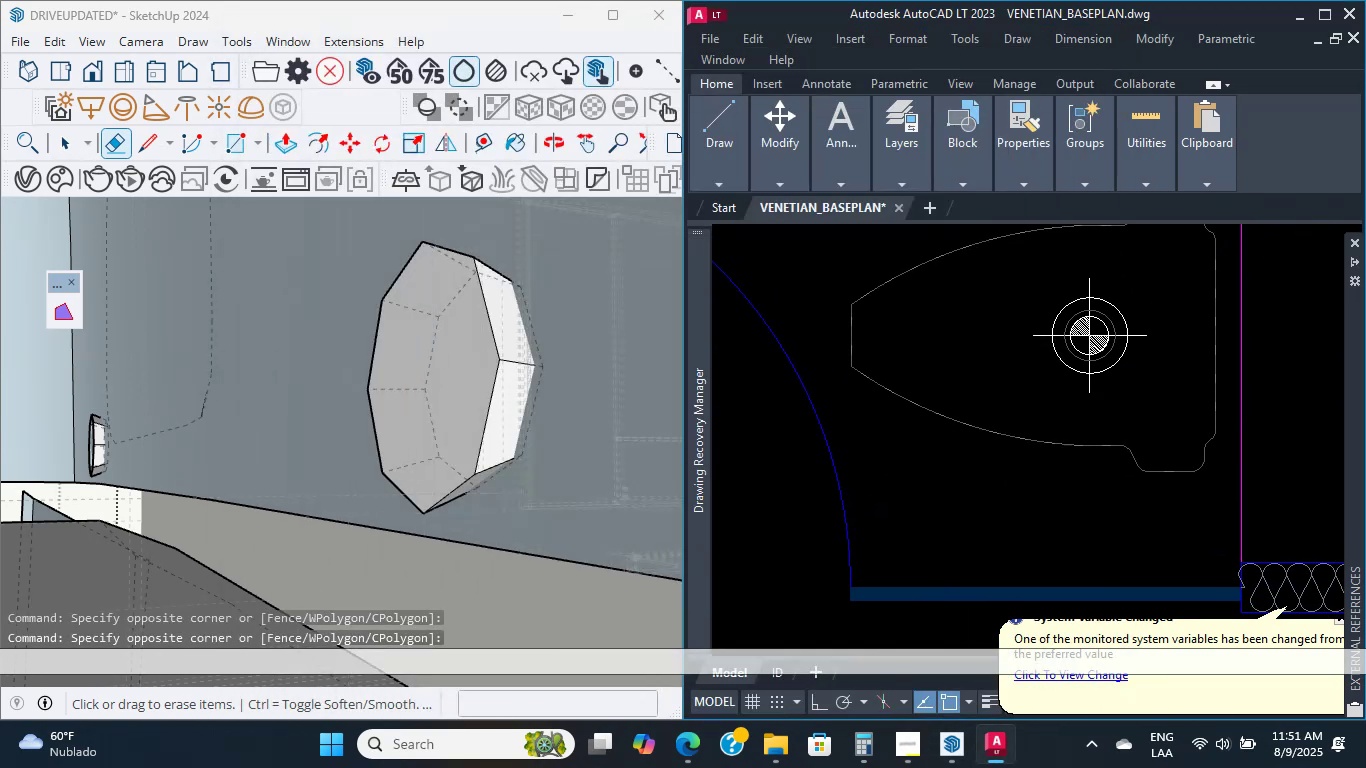 
triple_click([939, 459])
 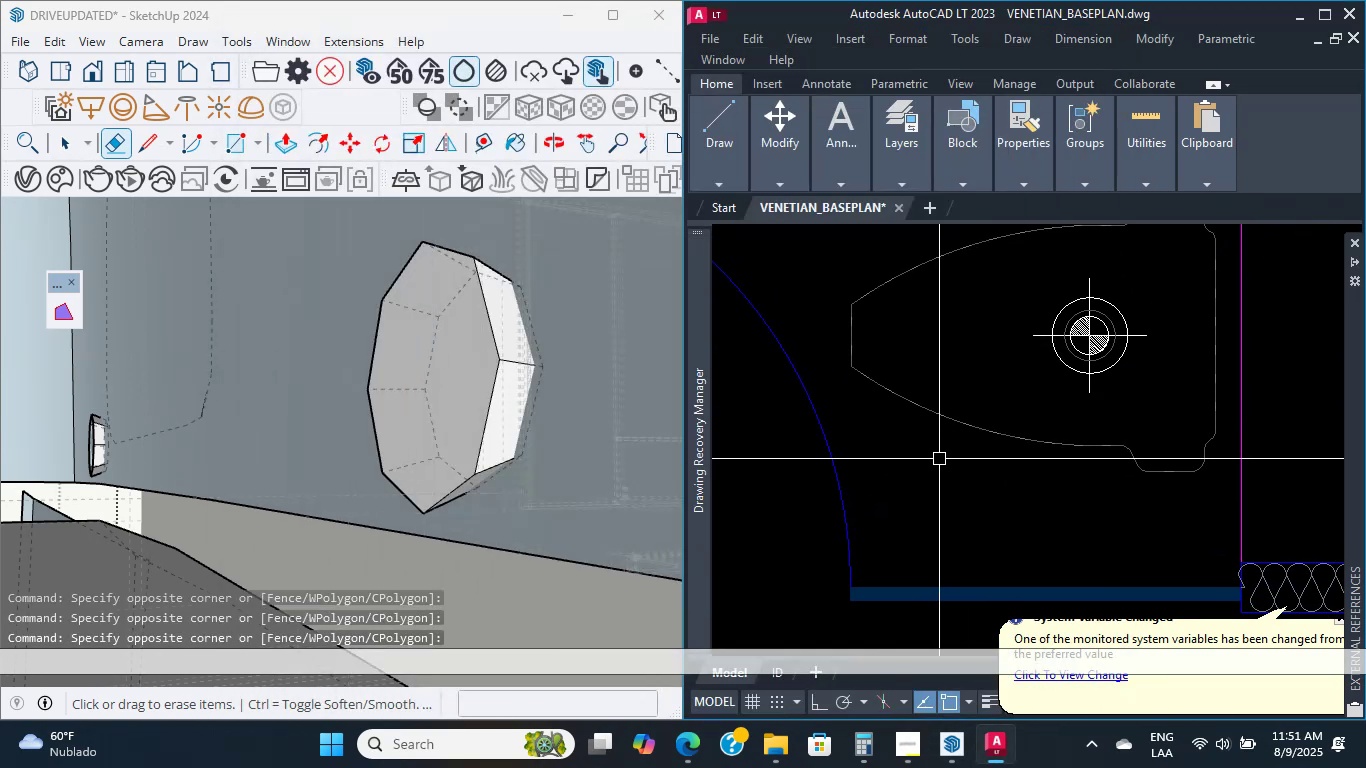 
triple_click([939, 459])
 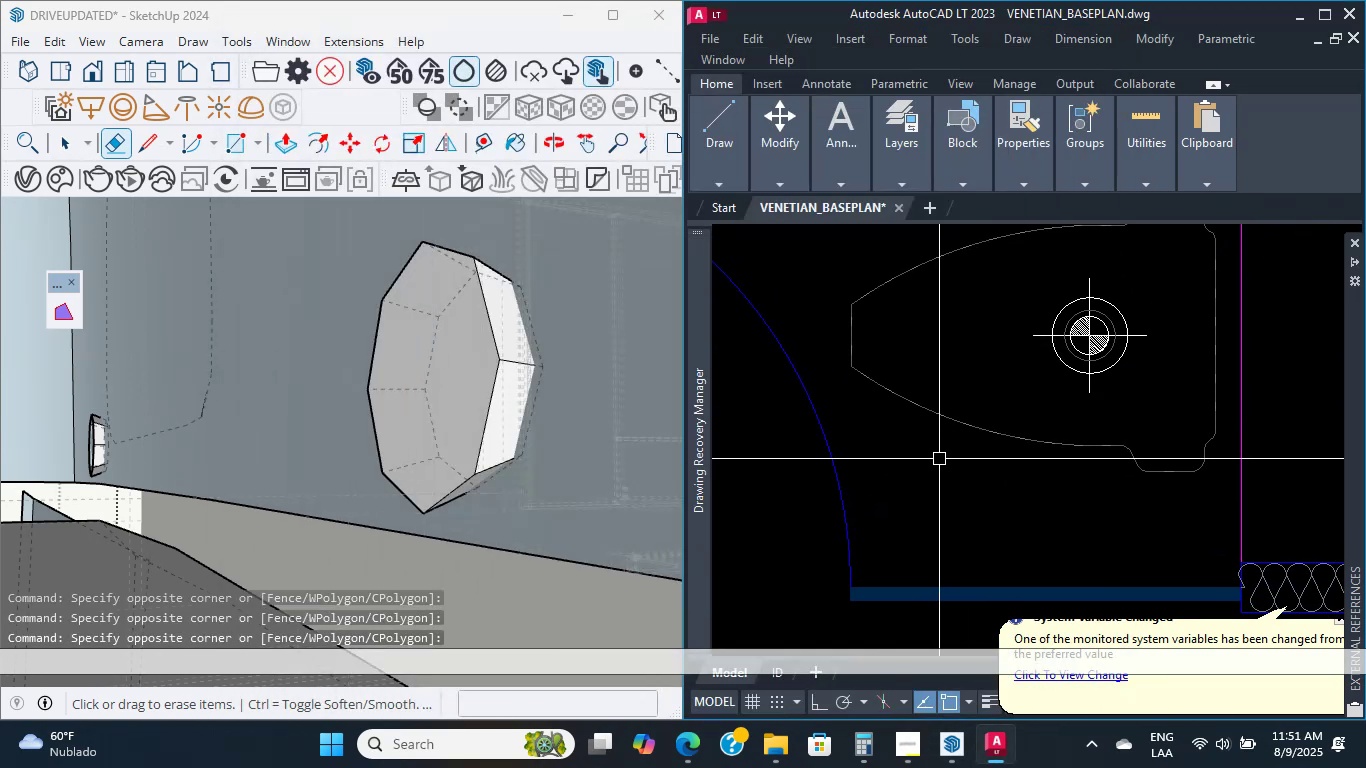 
triple_click([939, 459])
 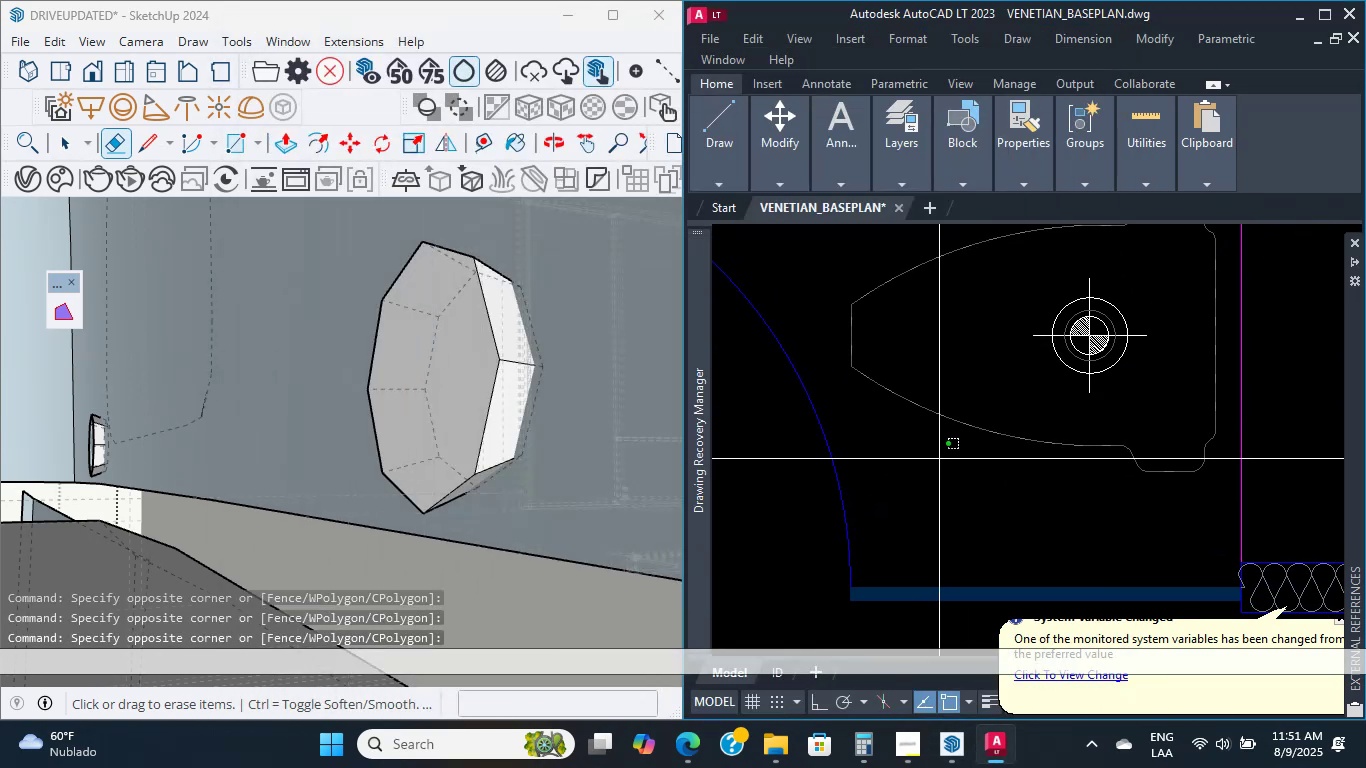 
triple_click([939, 459])
 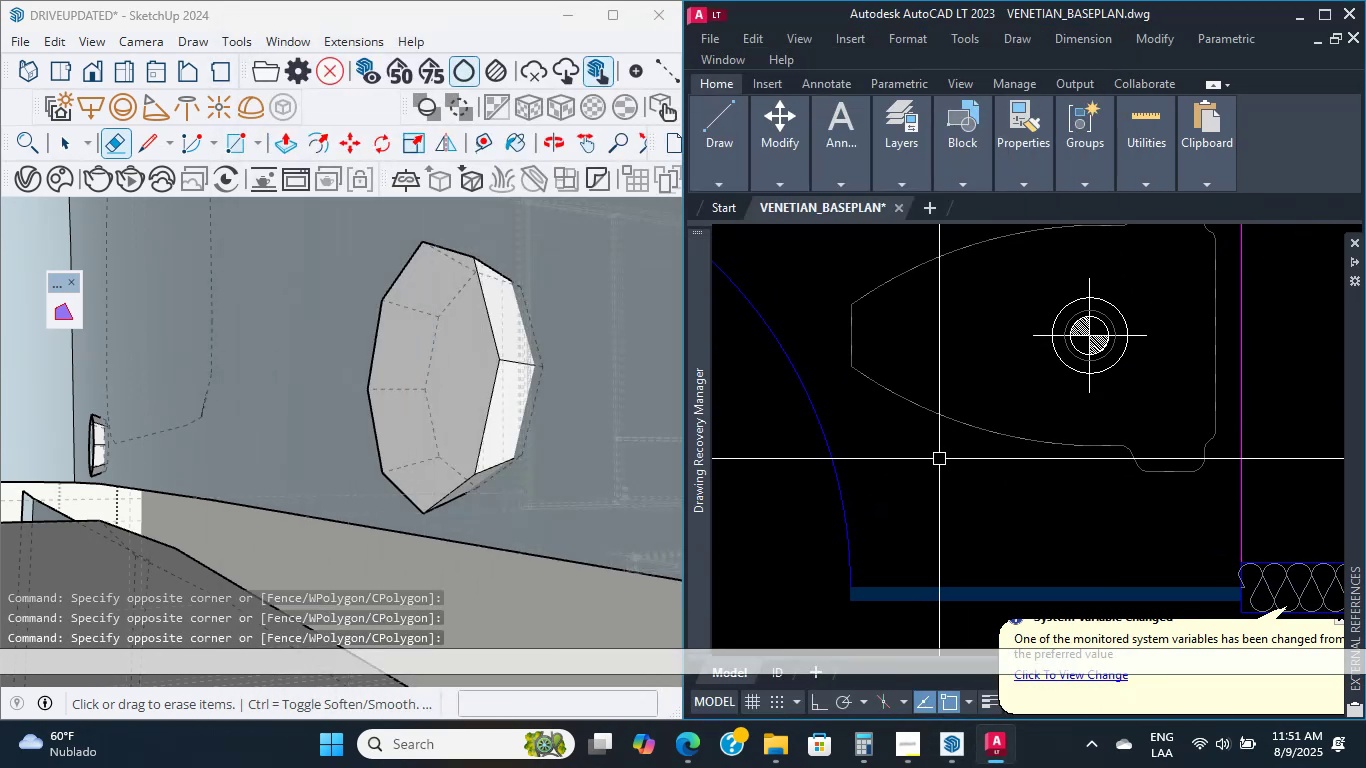 
triple_click([939, 459])
 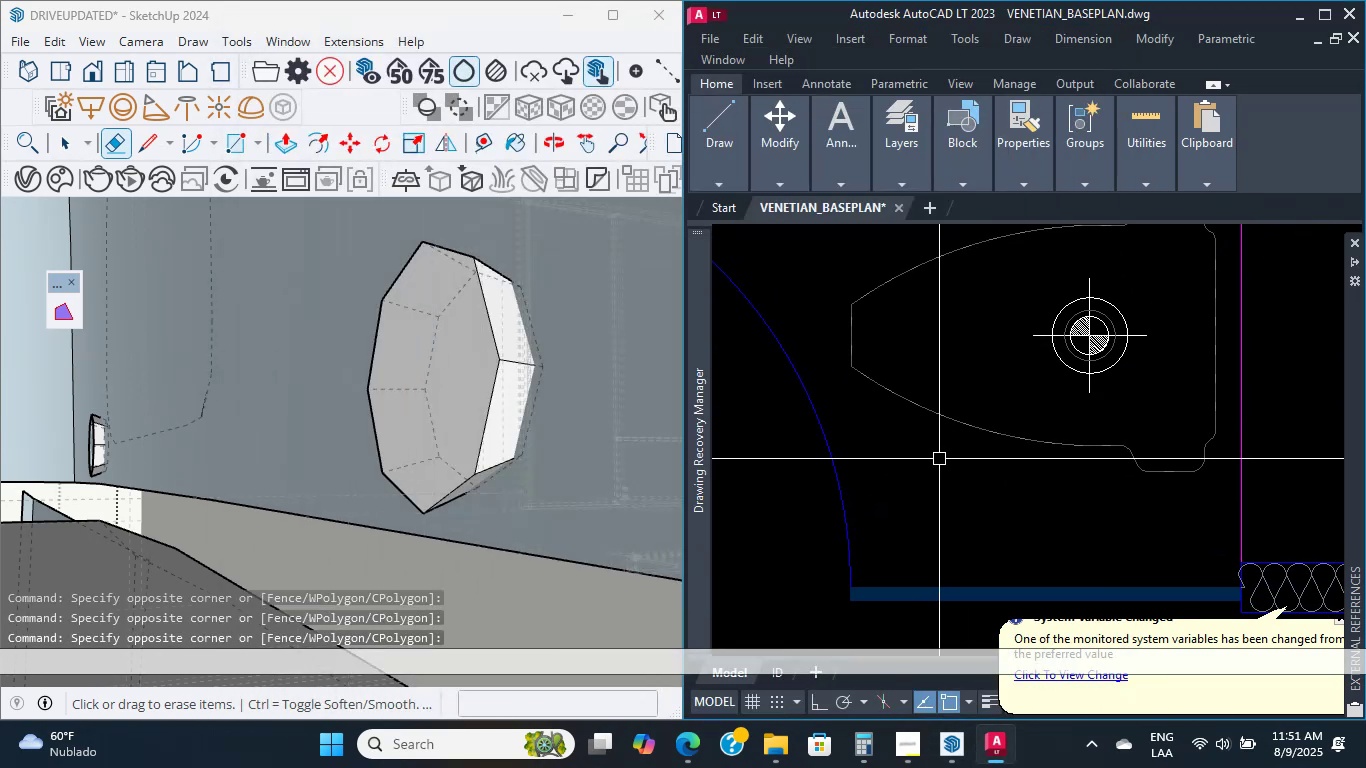 
triple_click([939, 459])
 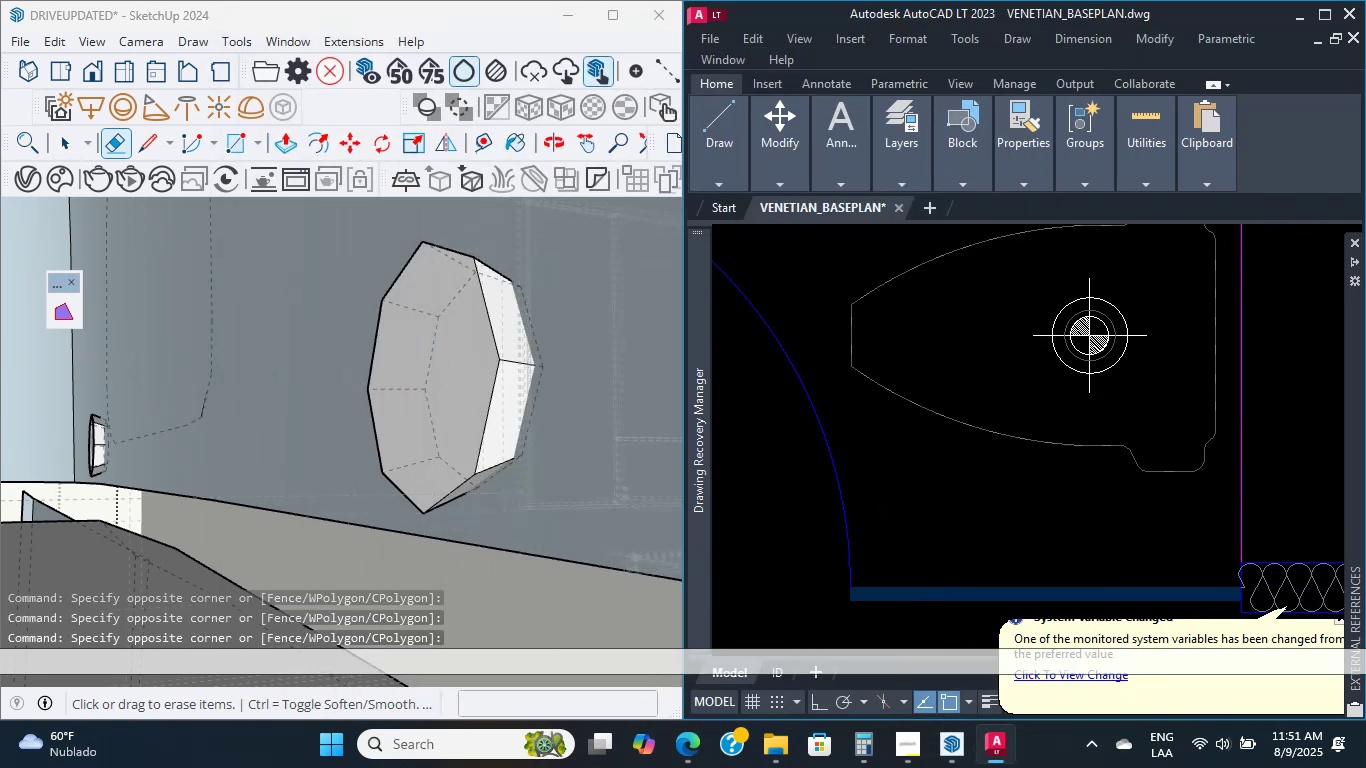 
triple_click([939, 459])
 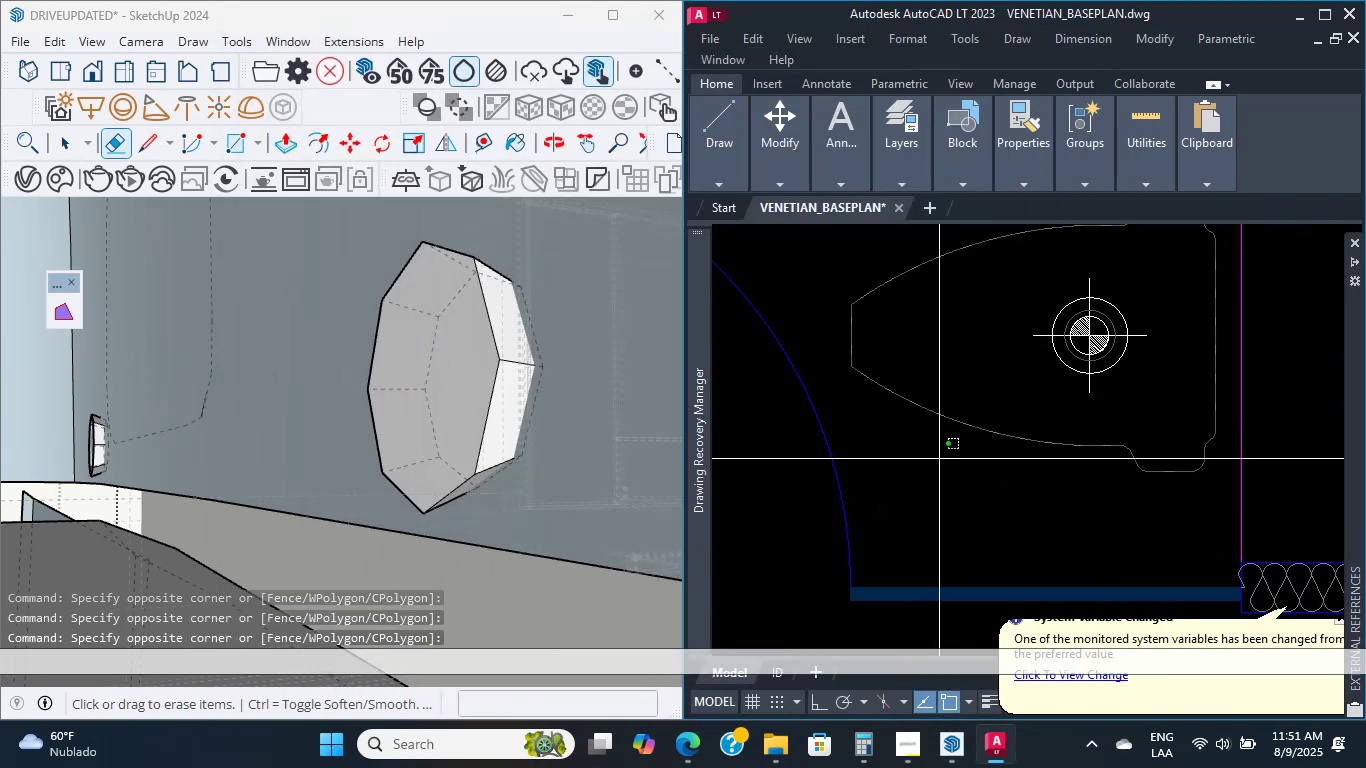 
triple_click([939, 459])
 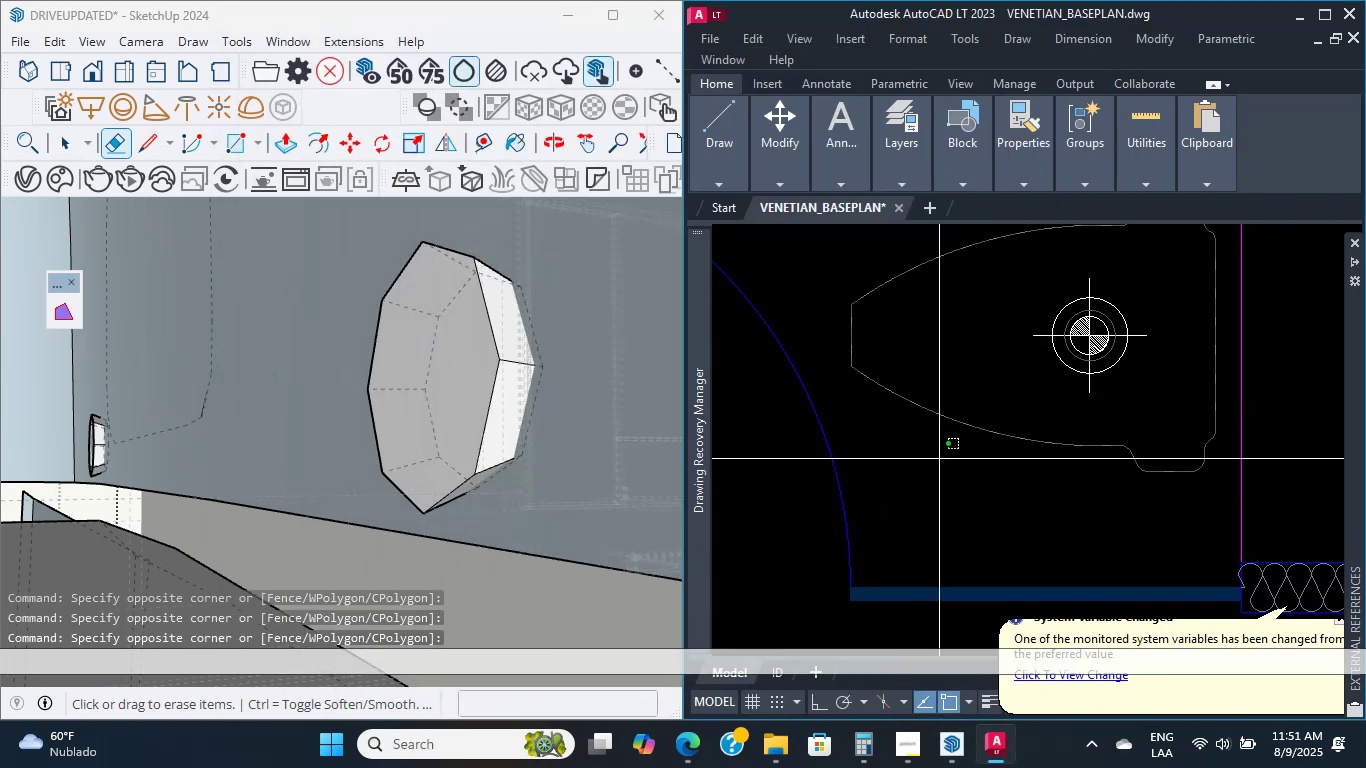 
triple_click([939, 459])
 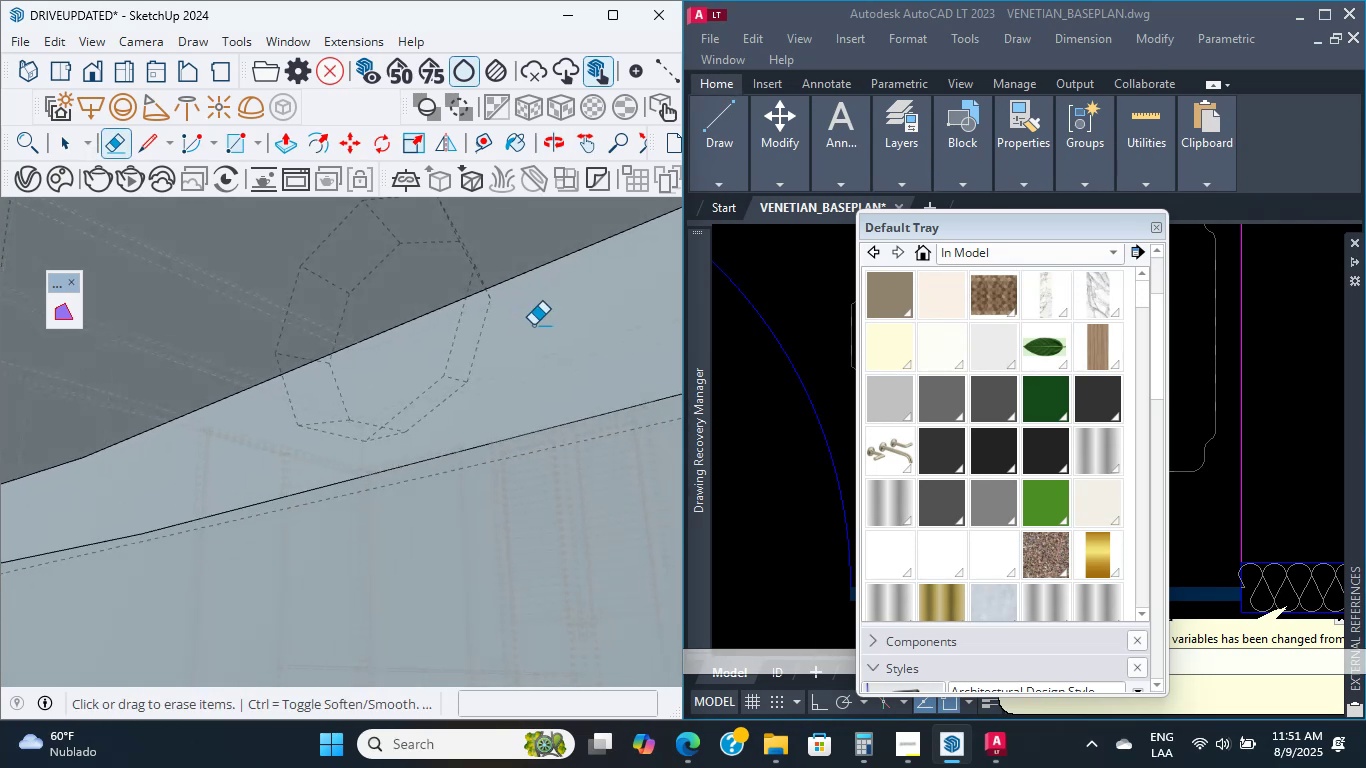 
wait(19.99)
 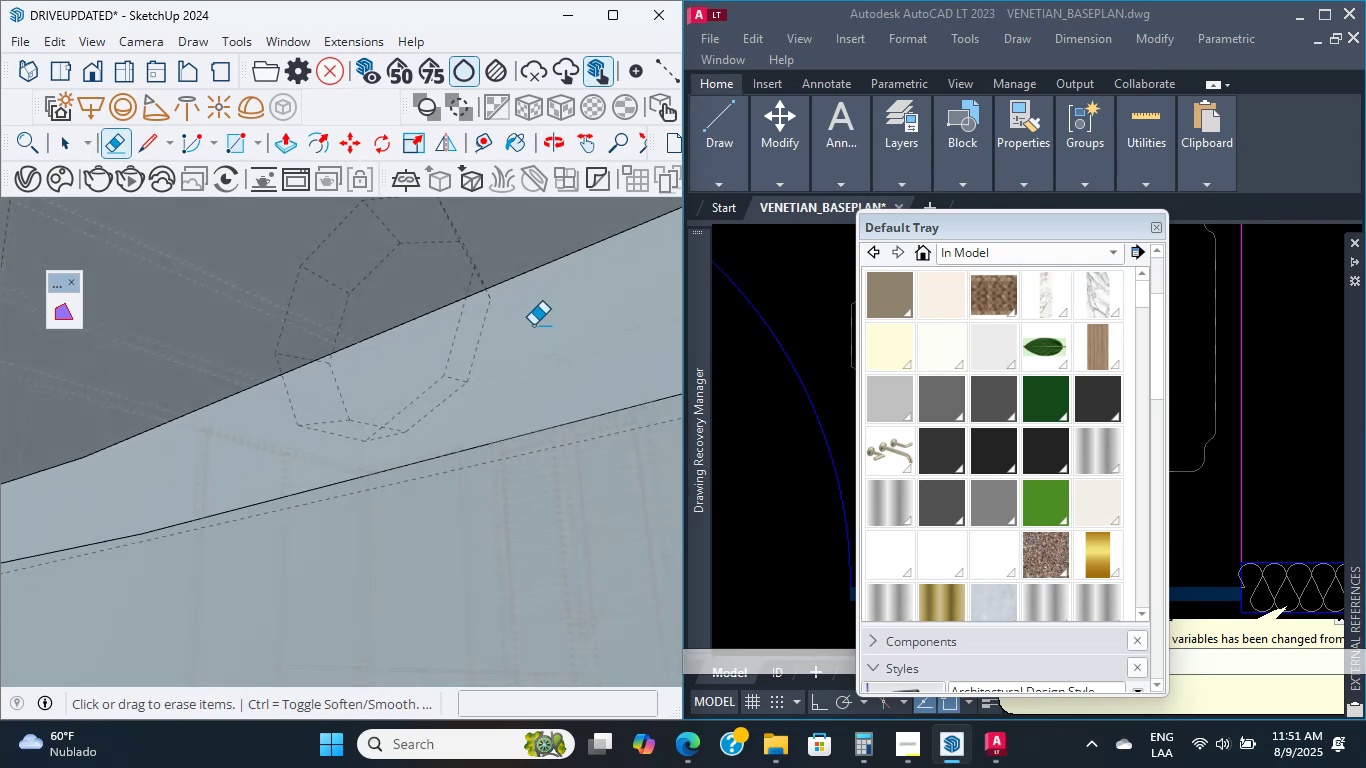 
scroll: coordinate [210, 561], scroll_direction: down, amount: 44.0
 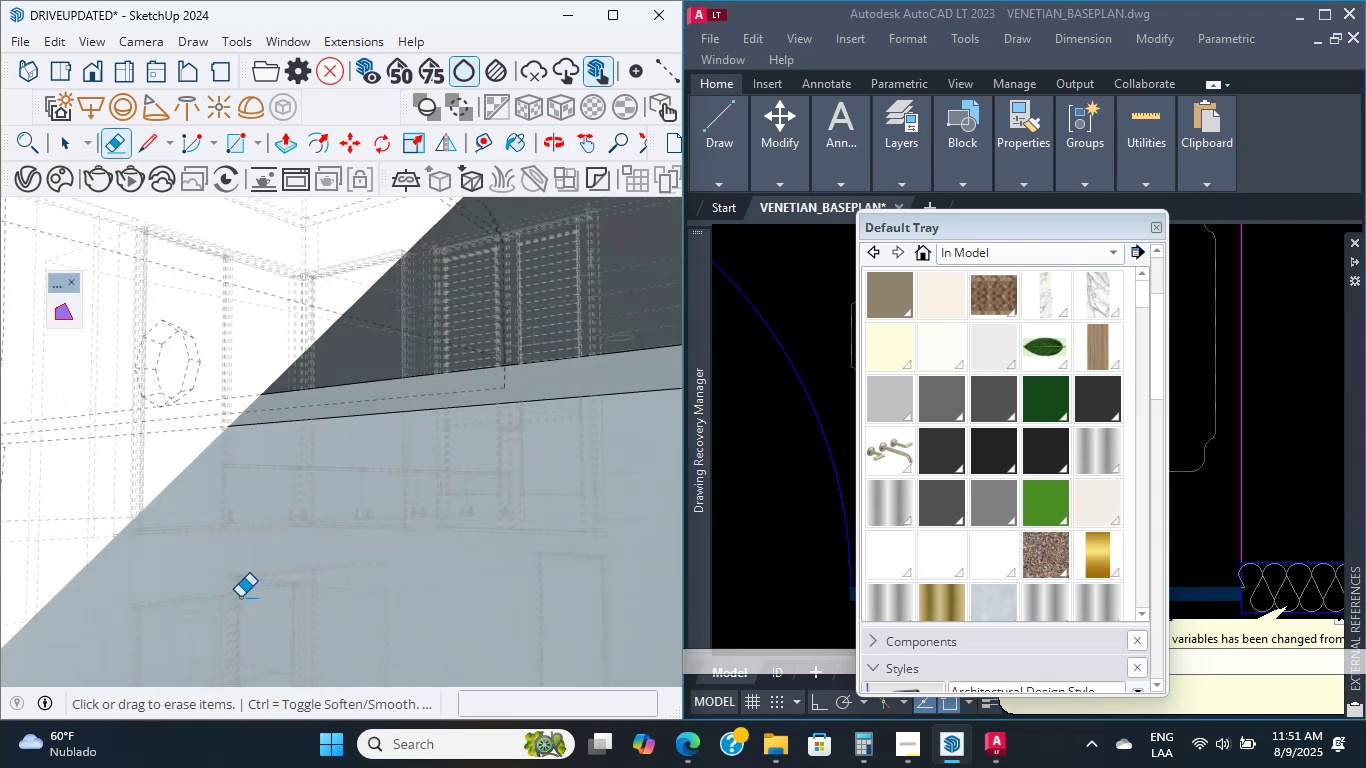 
scroll: coordinate [190, 439], scroll_direction: up, amount: 1.0
 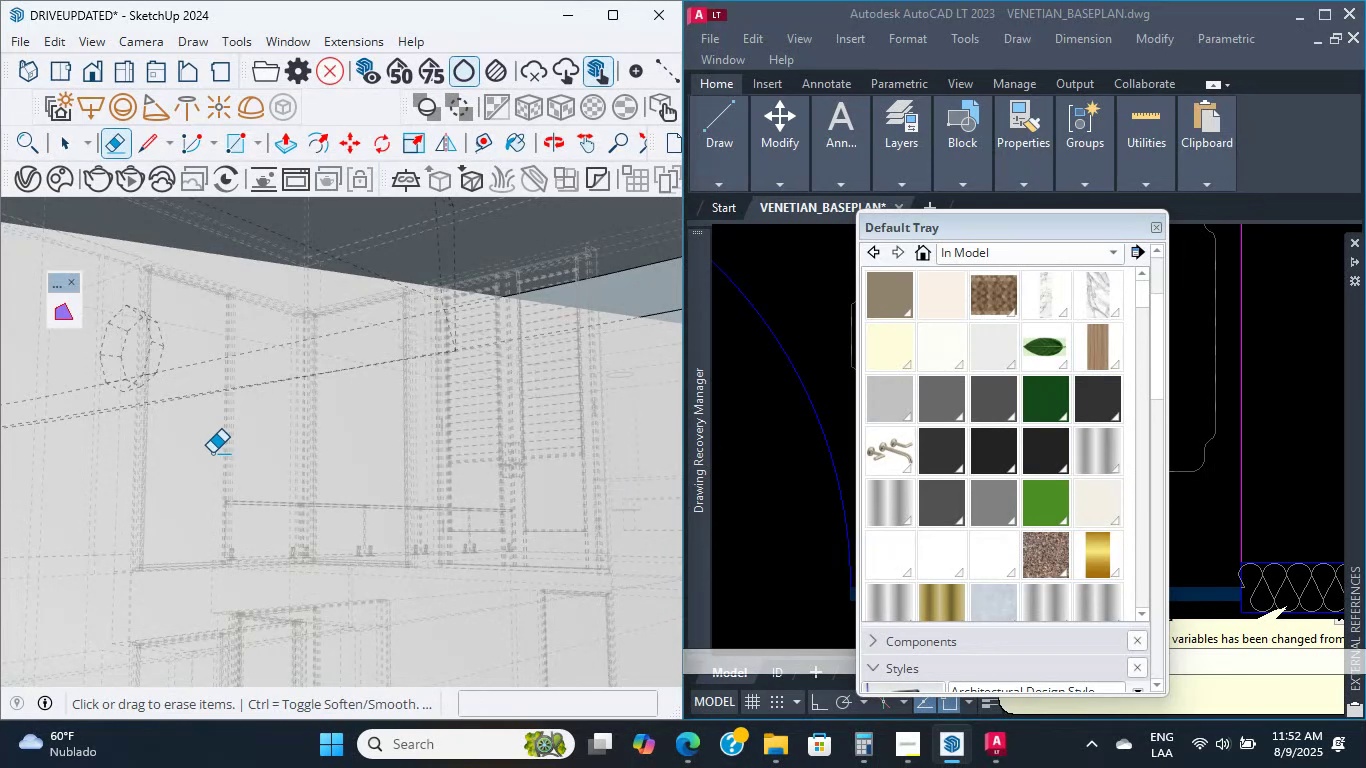 
wait(37.55)
 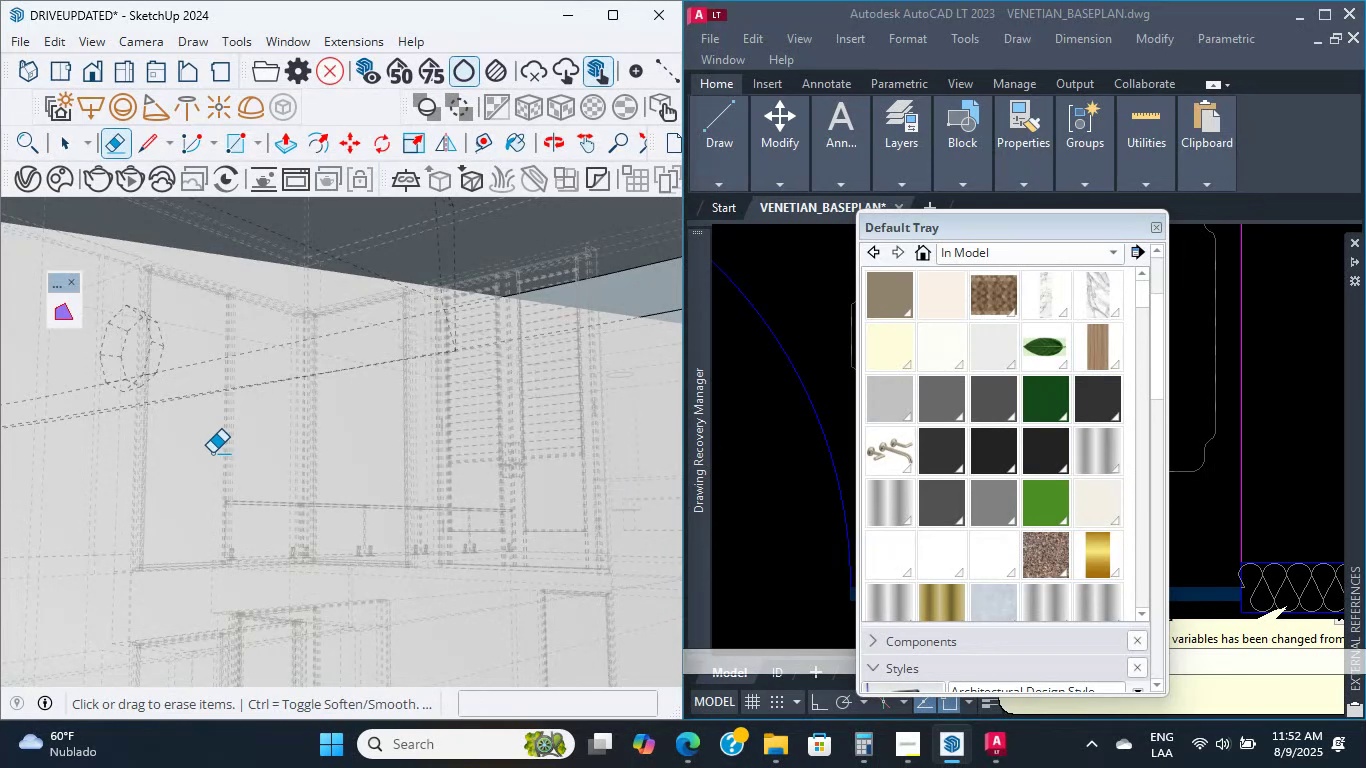 
scroll: coordinate [224, 444], scroll_direction: down, amount: 1.0
 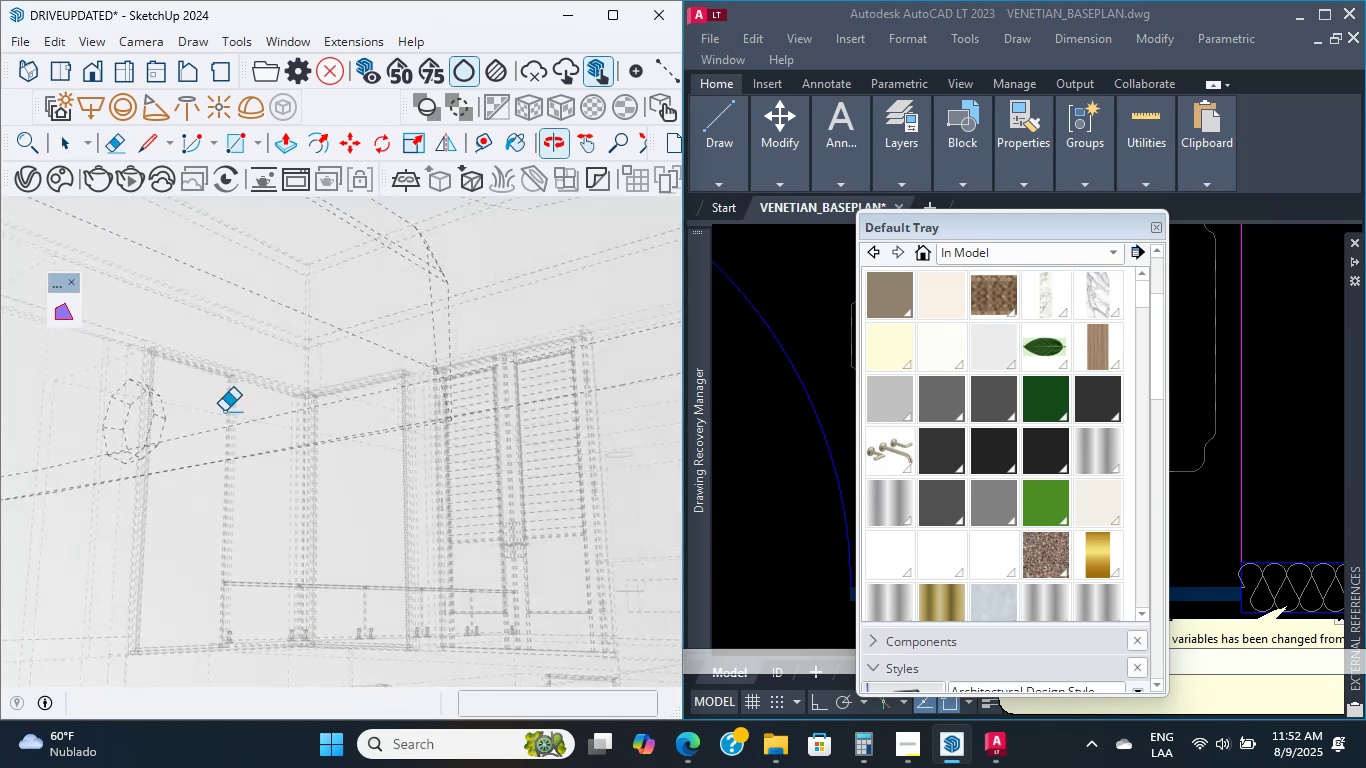 
scroll: coordinate [415, 532], scroll_direction: up, amount: 22.0
 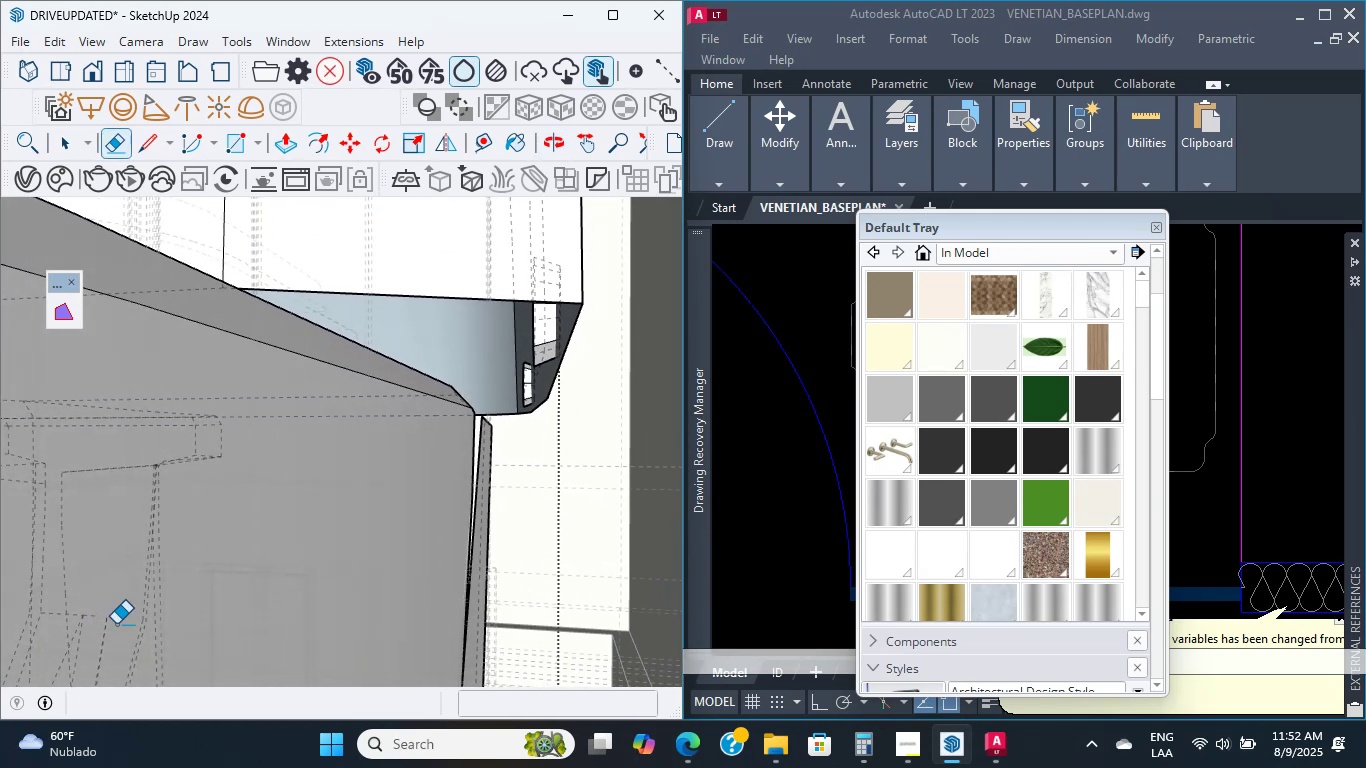 
wait(5.57)
 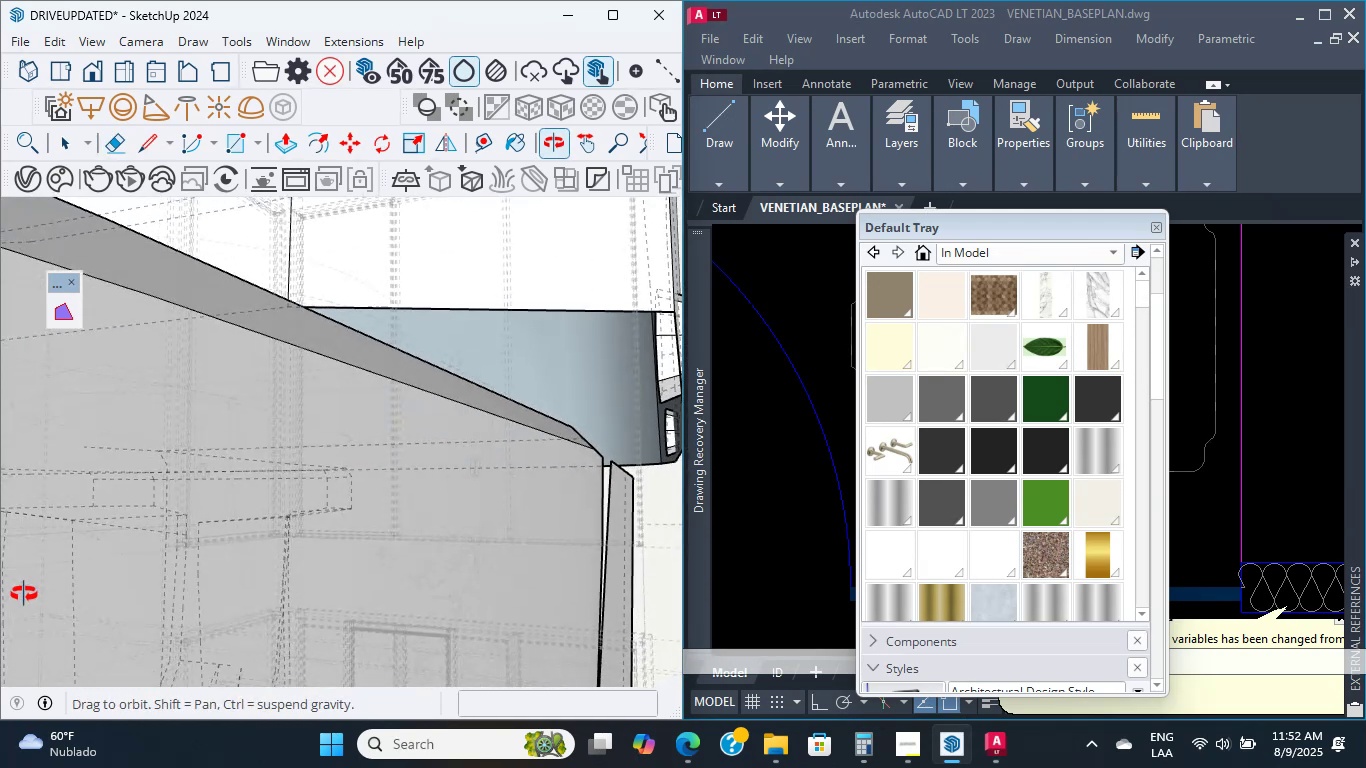 
scroll: coordinate [129, 639], scroll_direction: up, amount: 1.0
 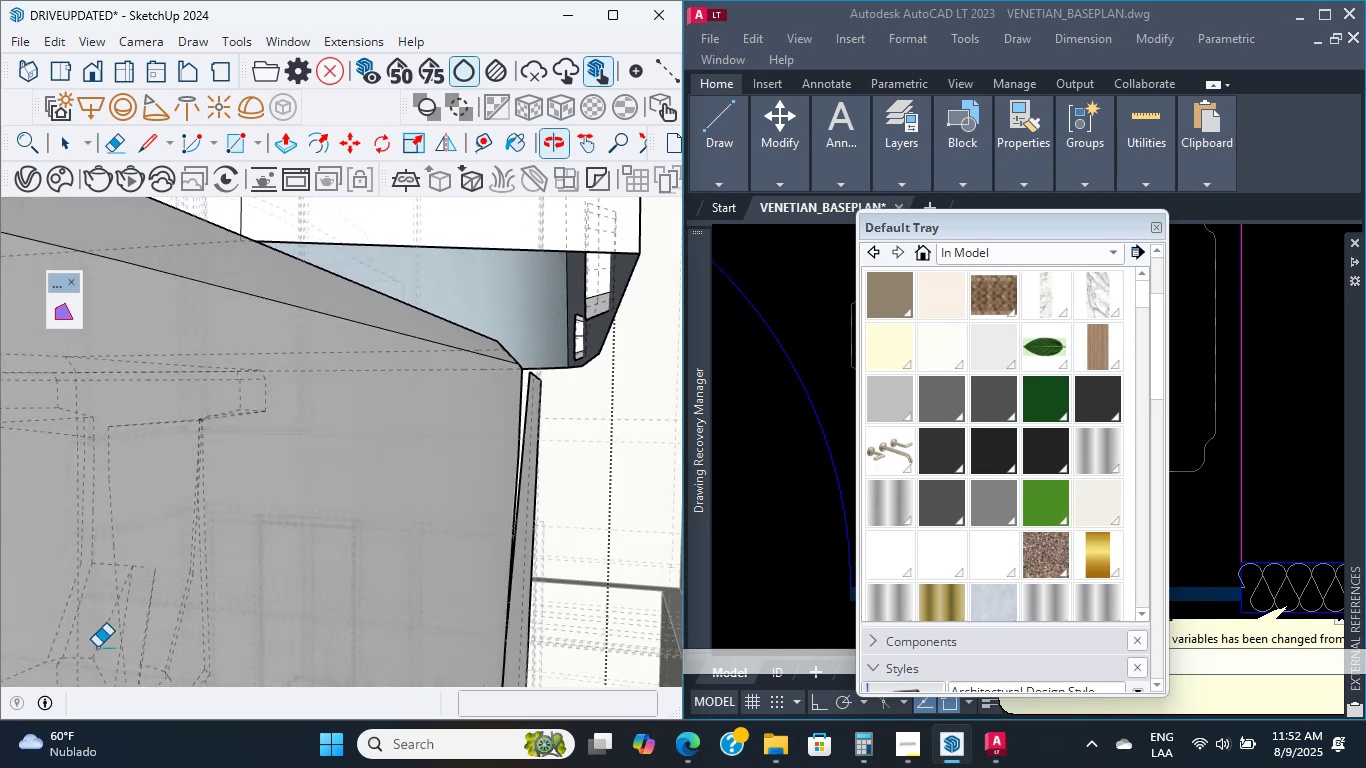 
wait(9.87)
 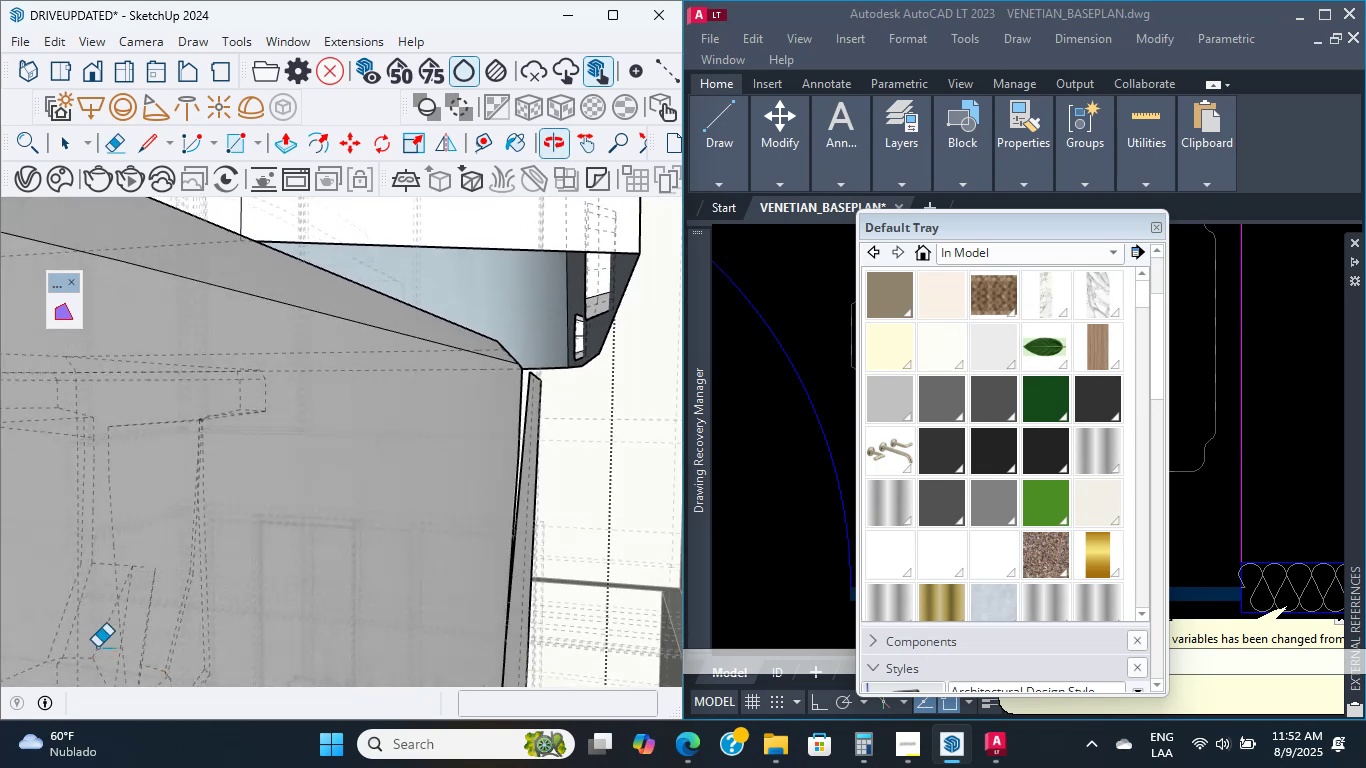 
scroll: coordinate [242, 559], scroll_direction: up, amount: 10.0
 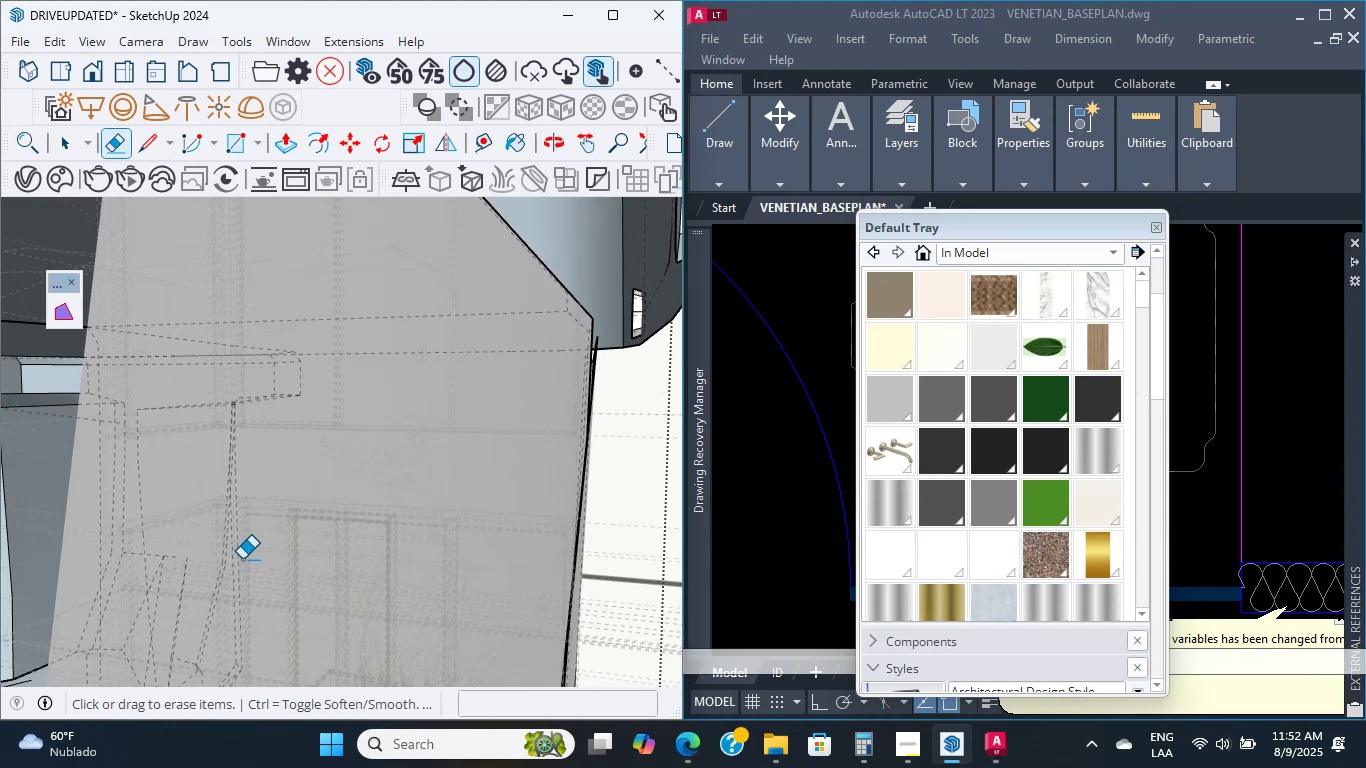 
wait(10.88)
 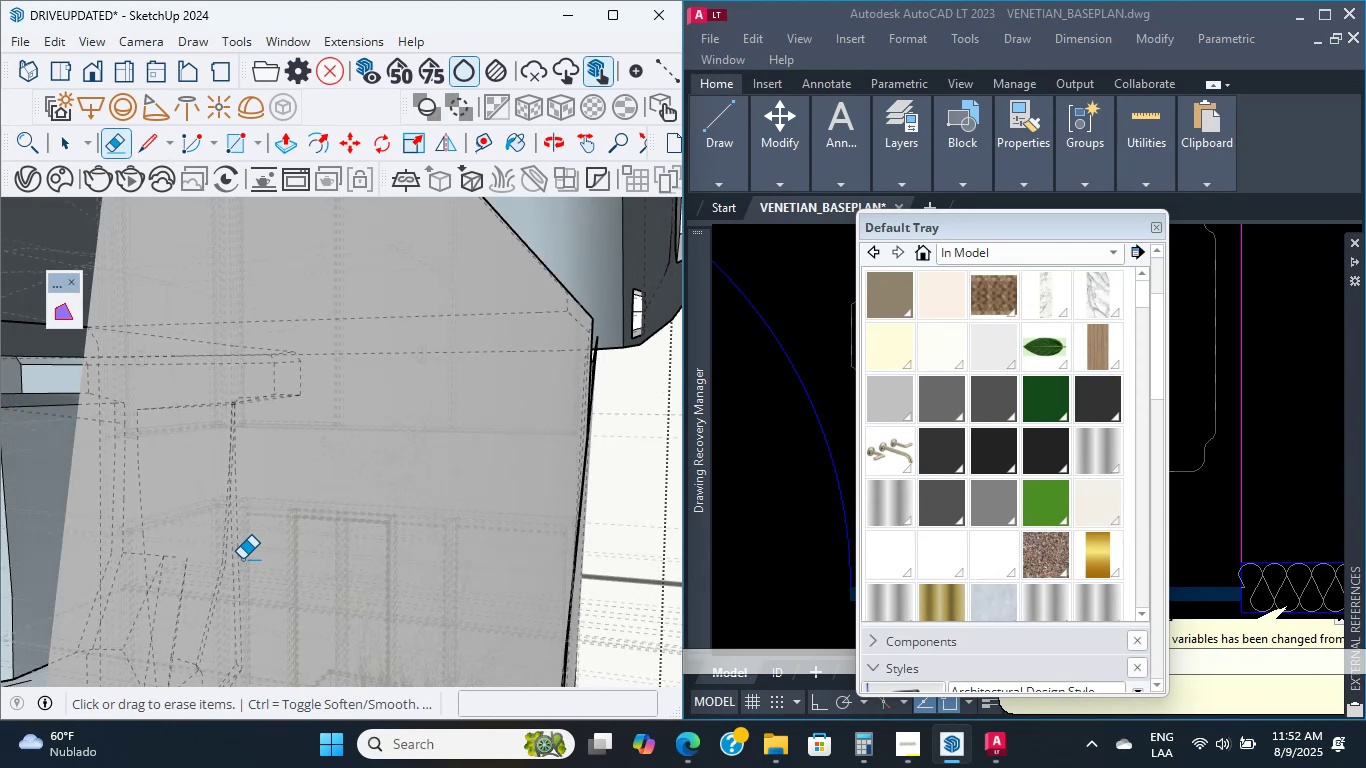 
scroll: coordinate [242, 559], scroll_direction: up, amount: 3.0
 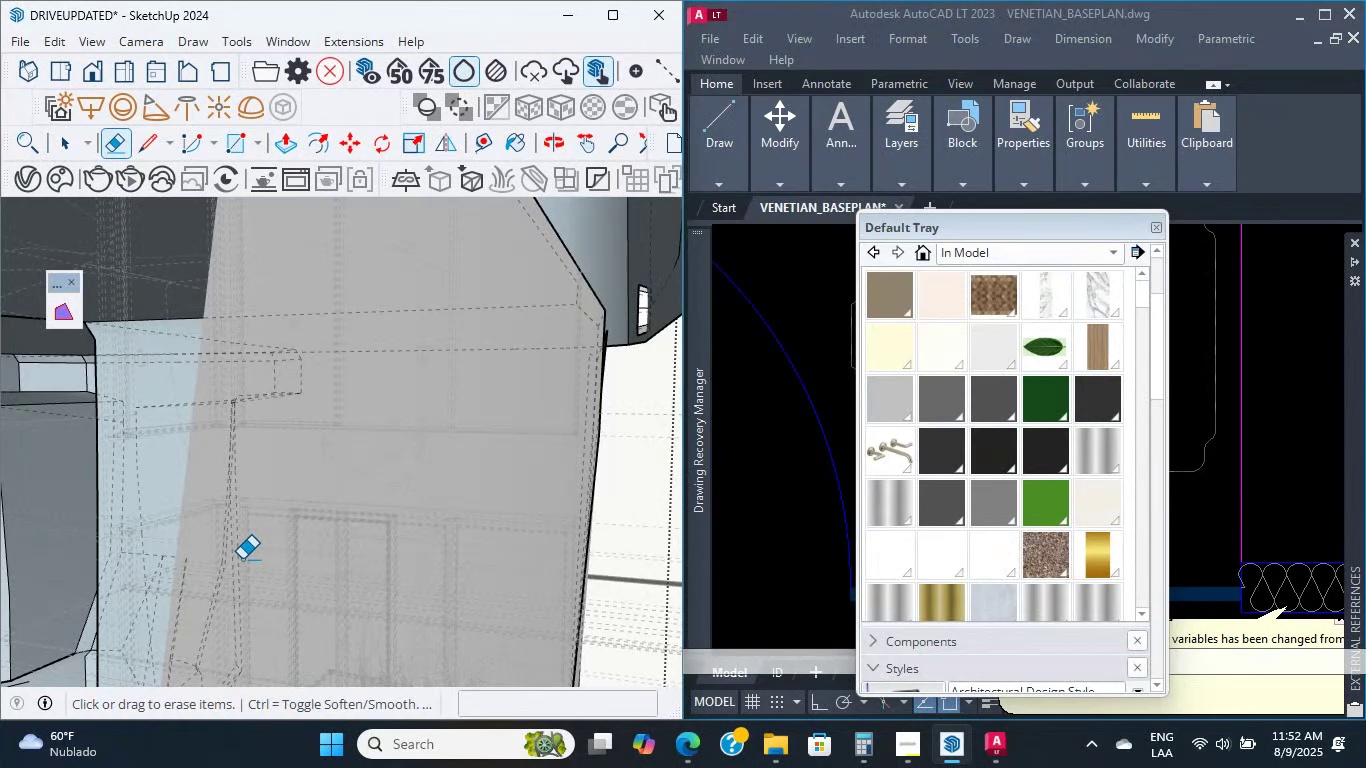 
wait(11.87)
 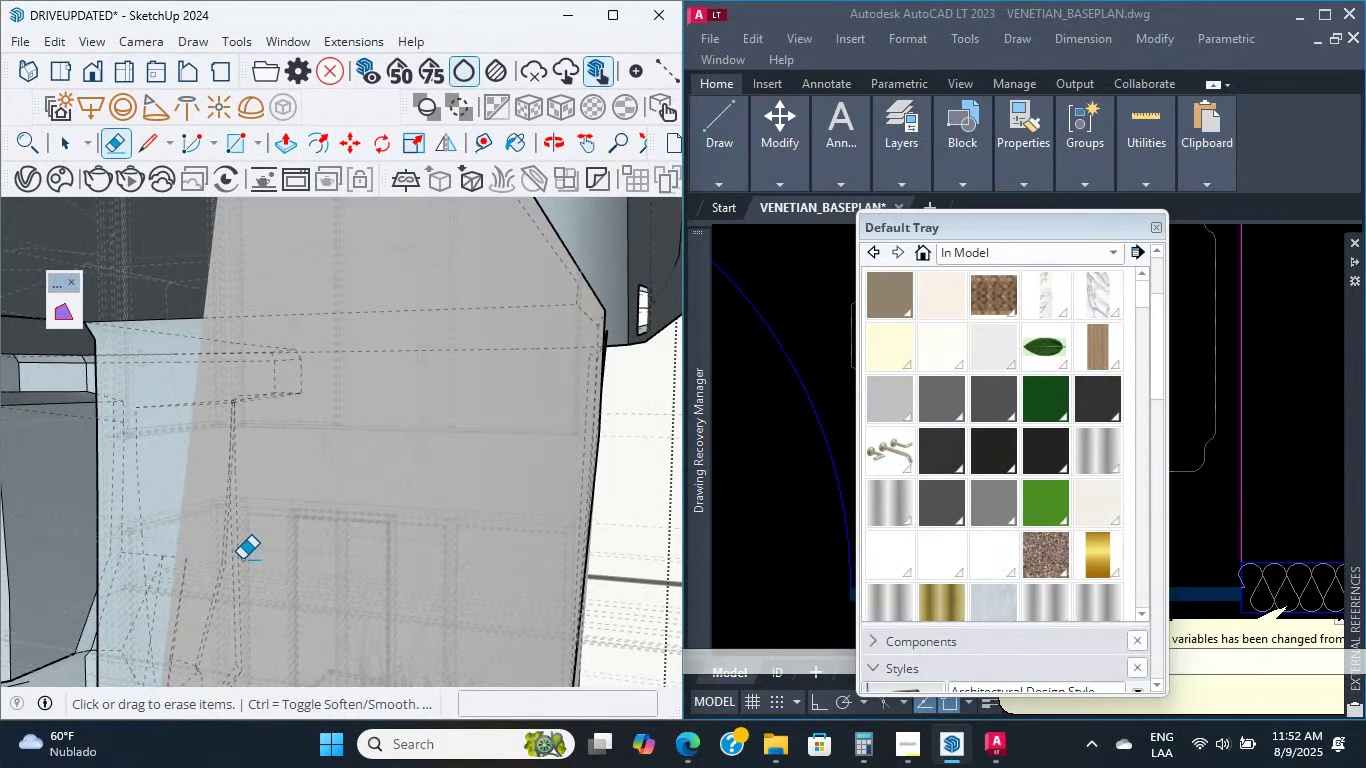 
scroll: coordinate [242, 559], scroll_direction: up, amount: 5.0
 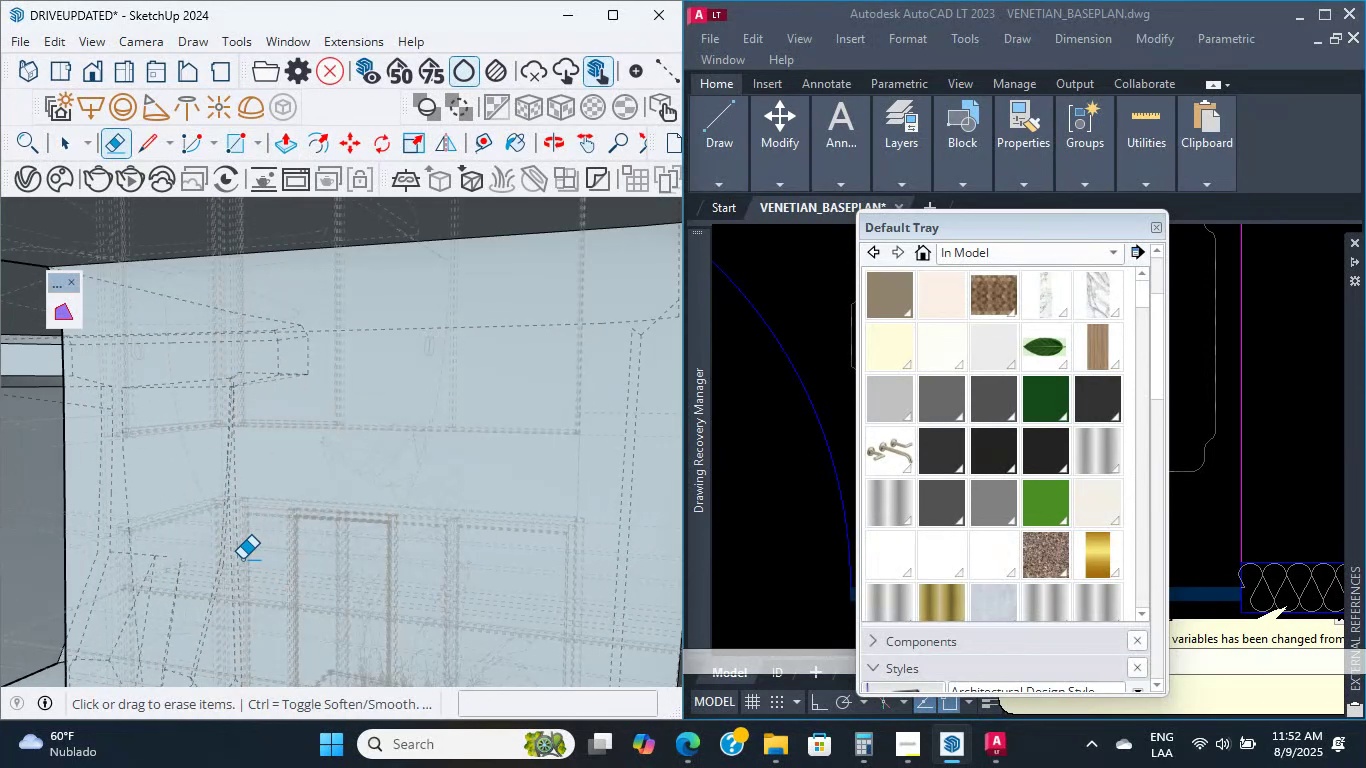 
scroll: coordinate [242, 559], scroll_direction: down, amount: 2.0
 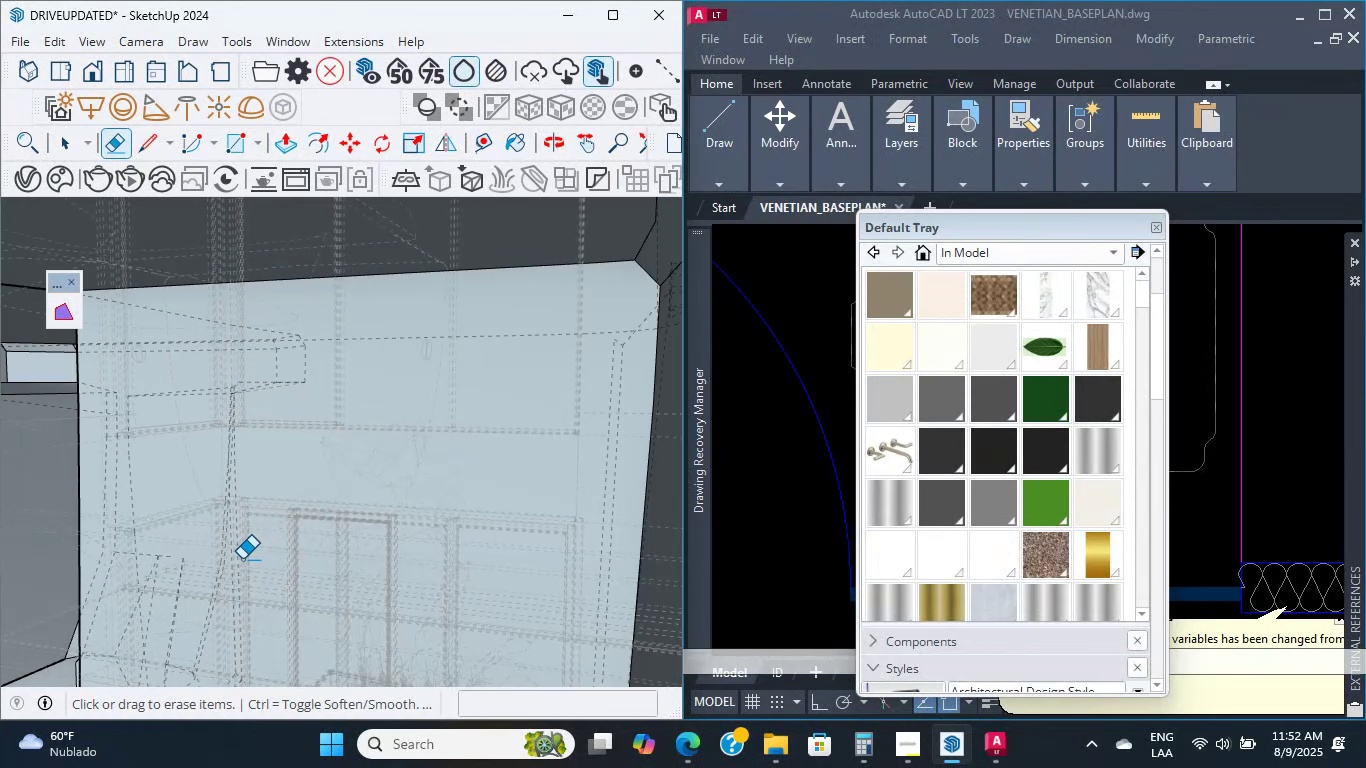 
double_click([242, 559])
 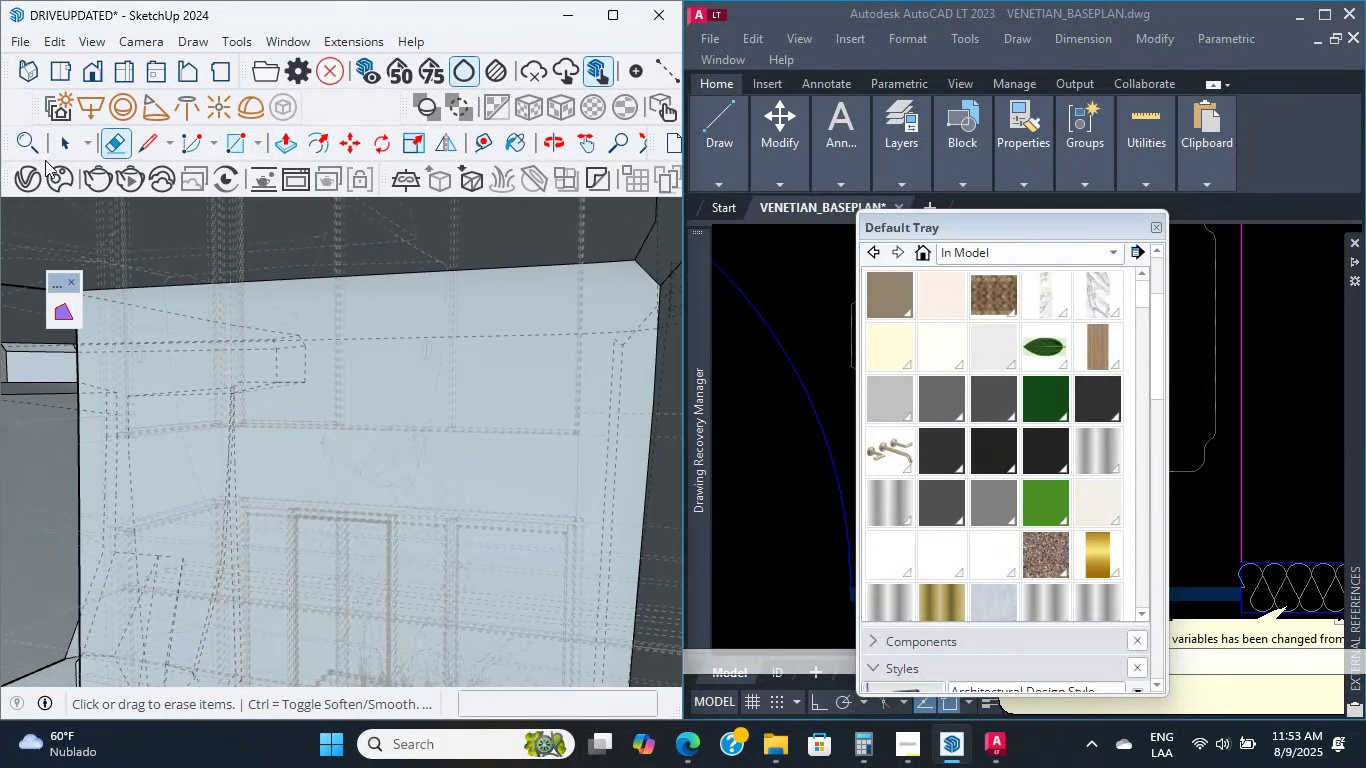 
left_click([48, 123])
 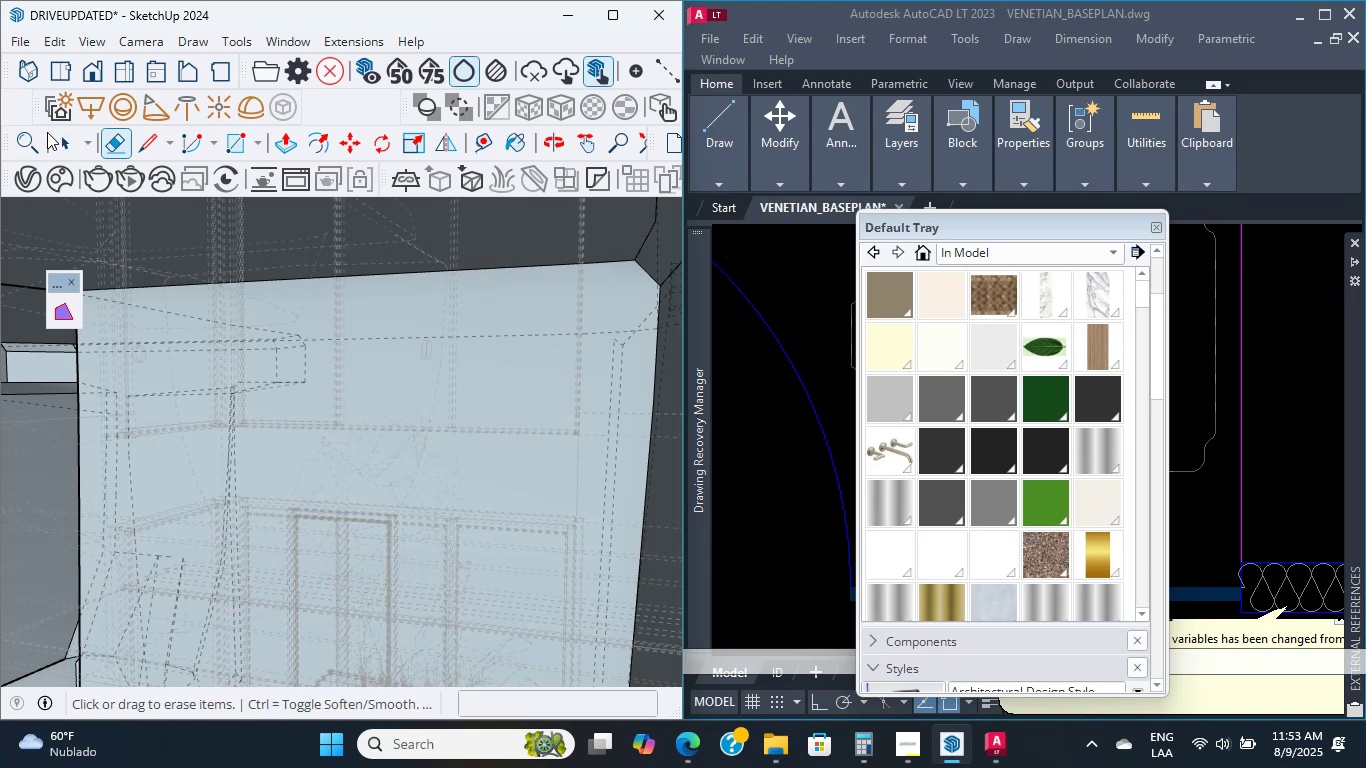 
left_click([47, 132])
 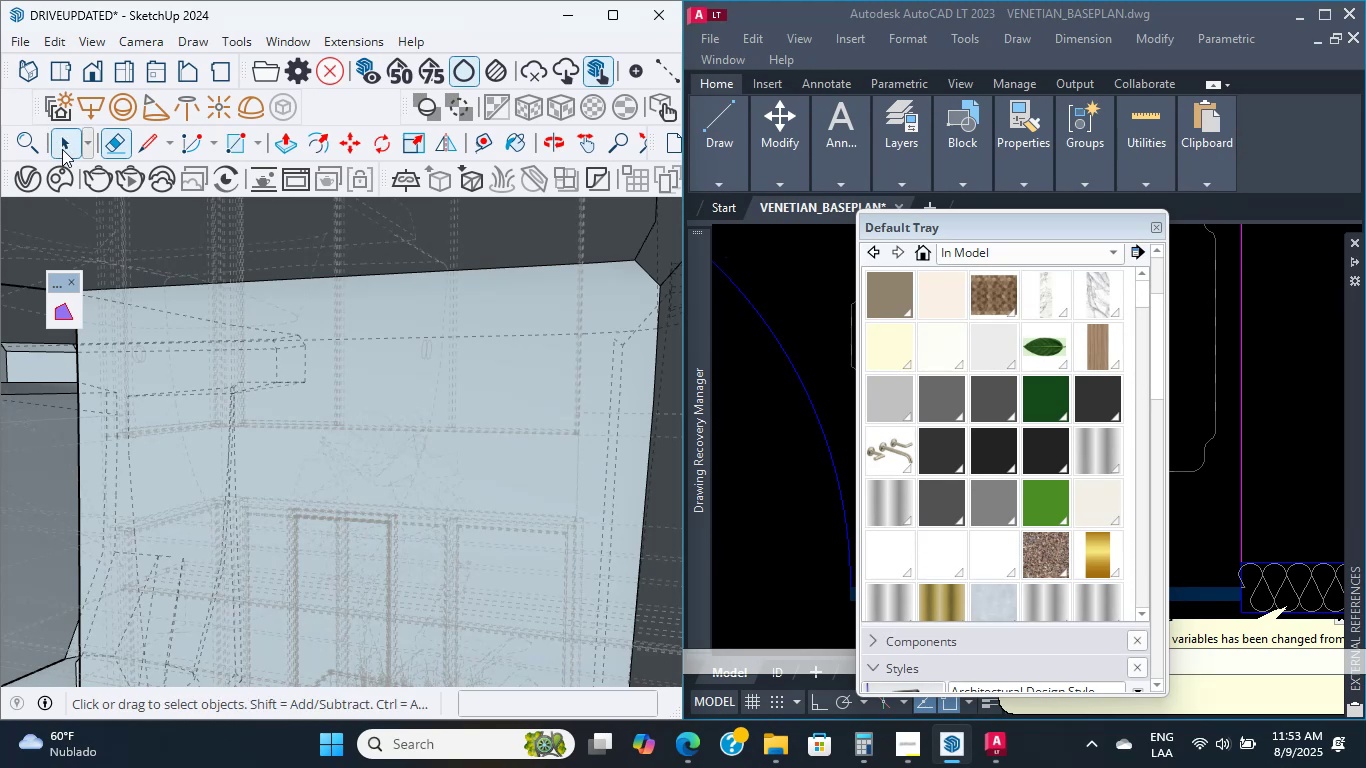 
scroll: coordinate [178, 317], scroll_direction: up, amount: 4.0
 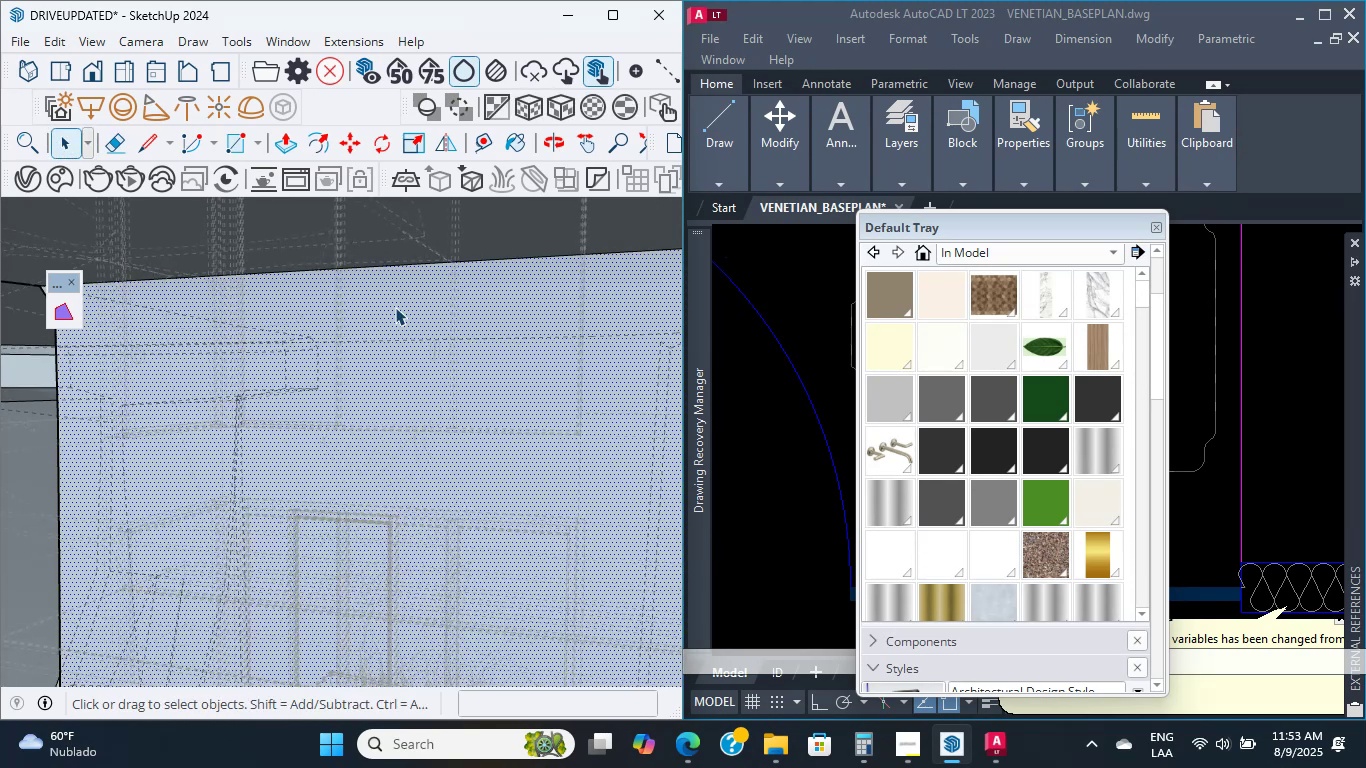 
left_click([395, 307])
 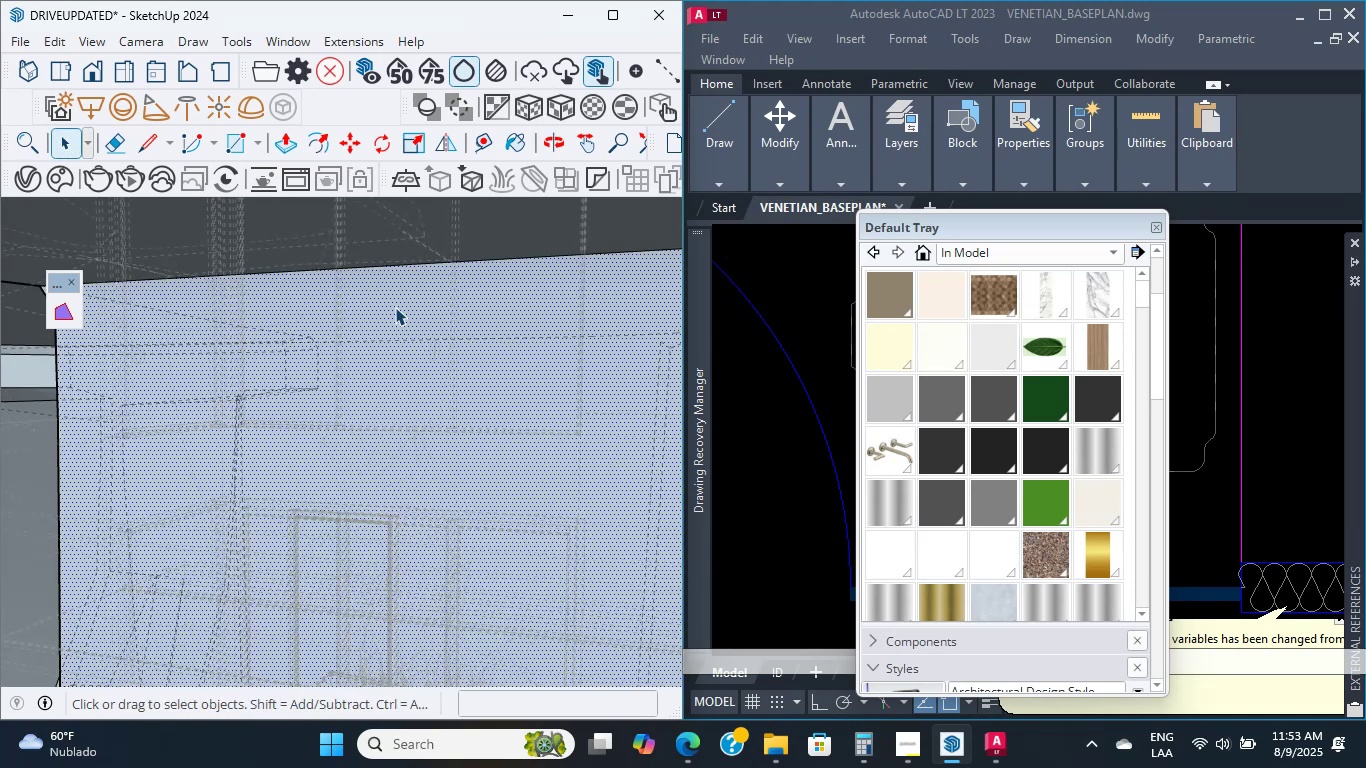 
double_click([395, 307])
 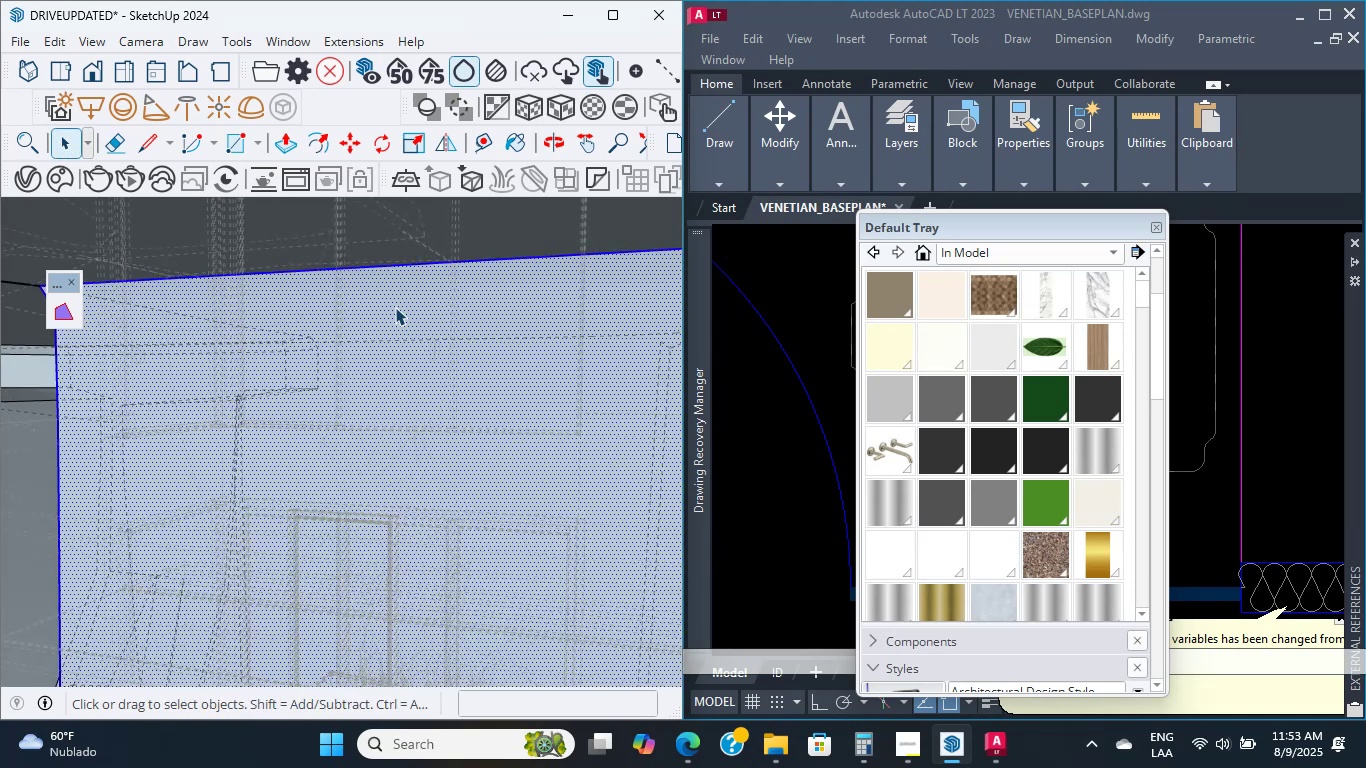 
triple_click([395, 307])
 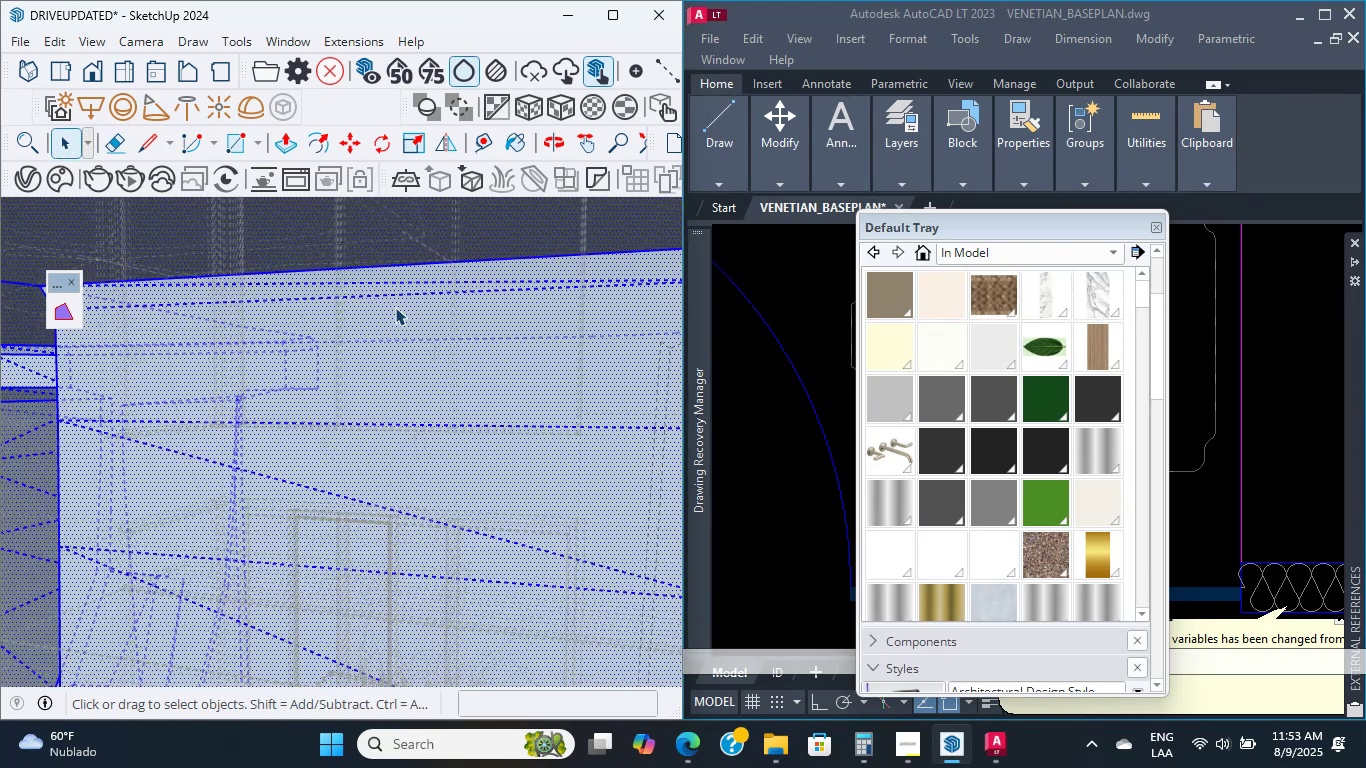 
double_click([395, 307])
 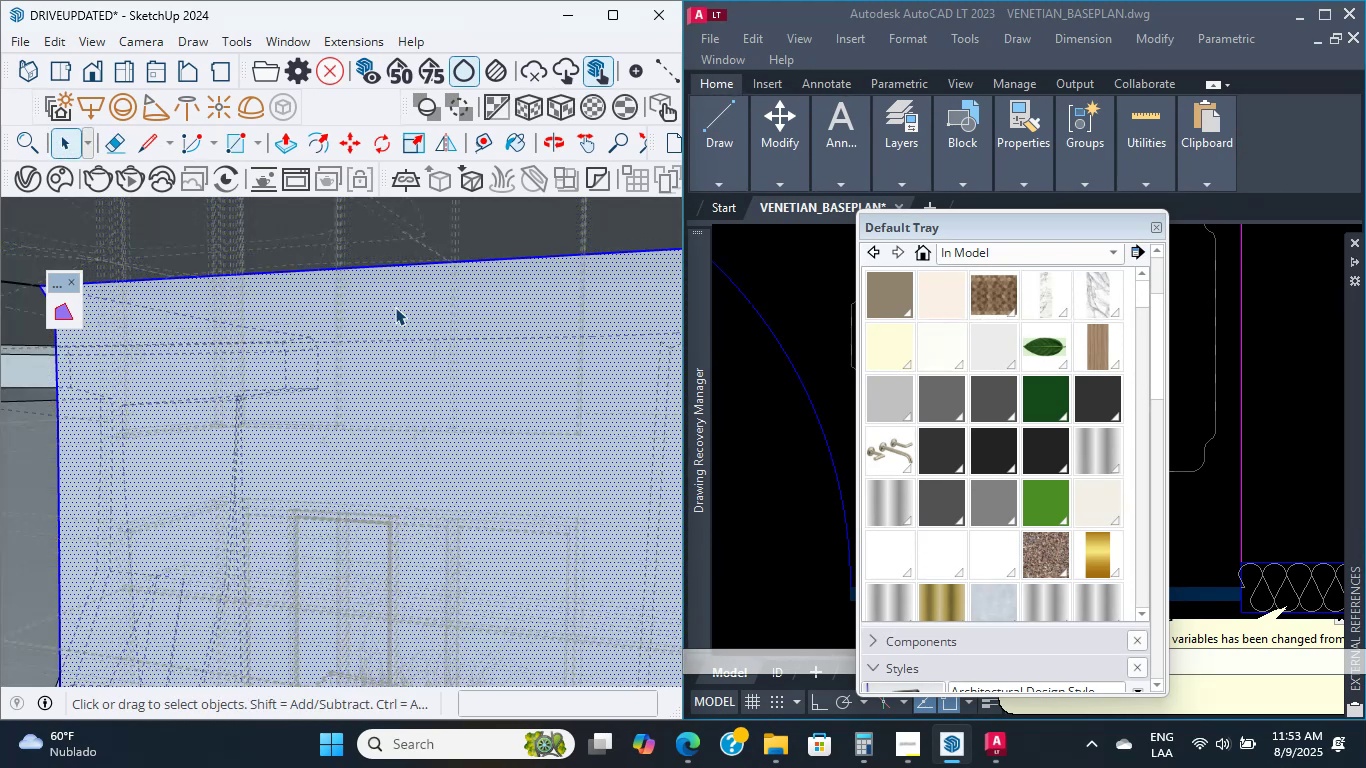 
triple_click([395, 307])
 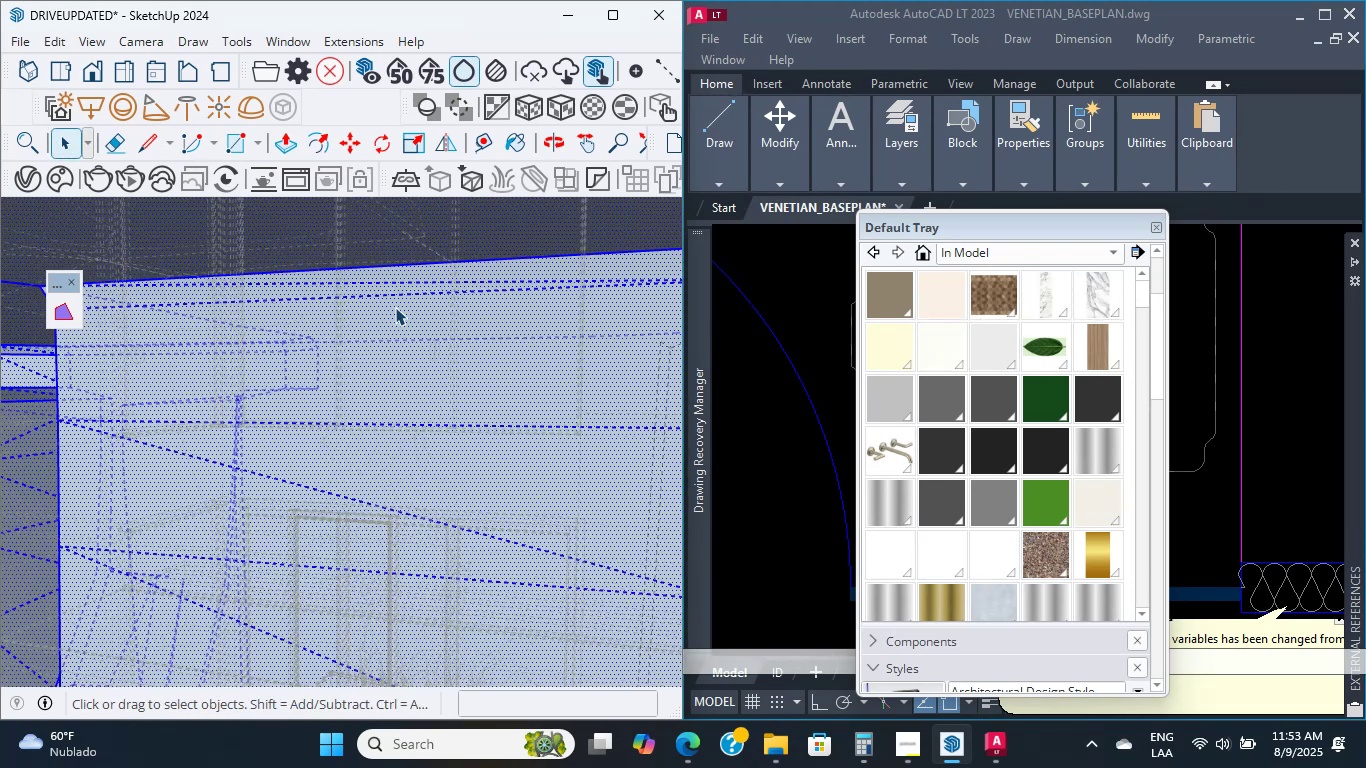 
triple_click([395, 307])
 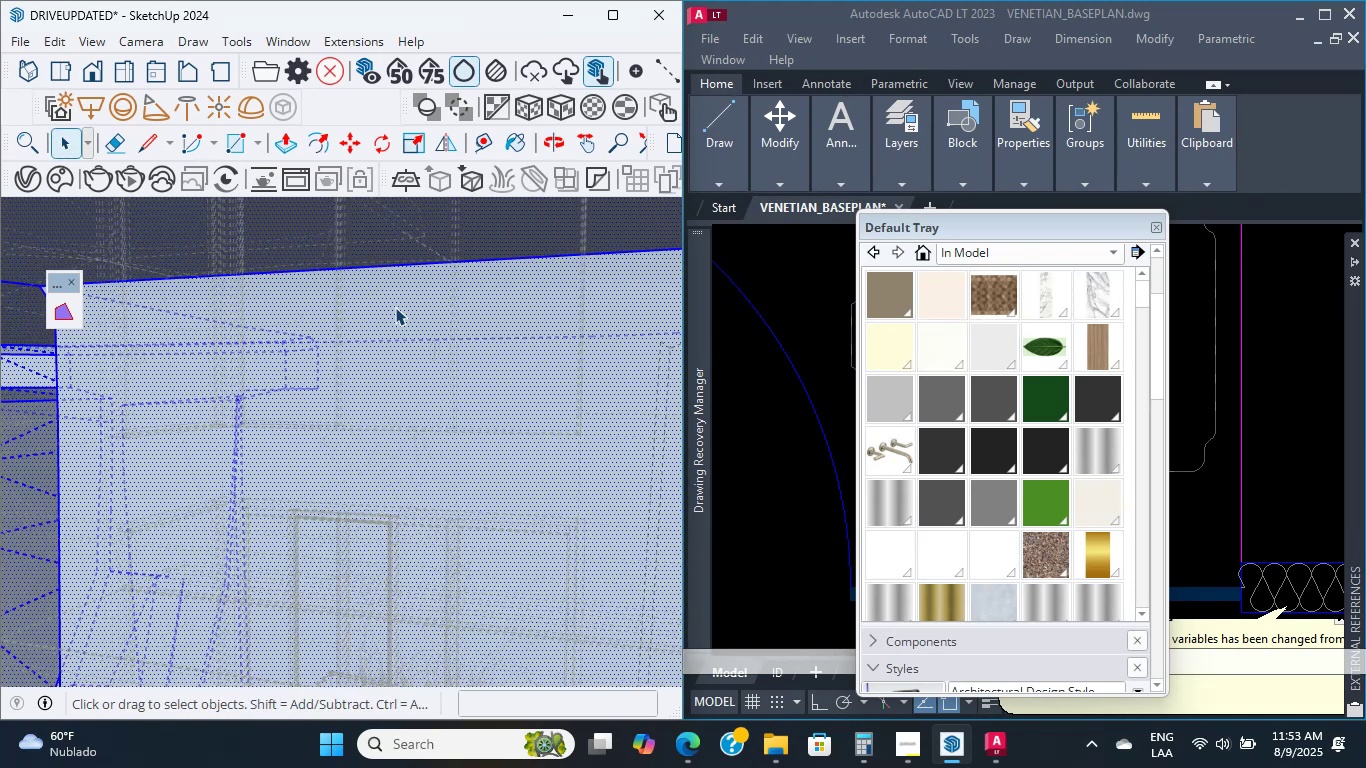 
double_click([395, 307])
 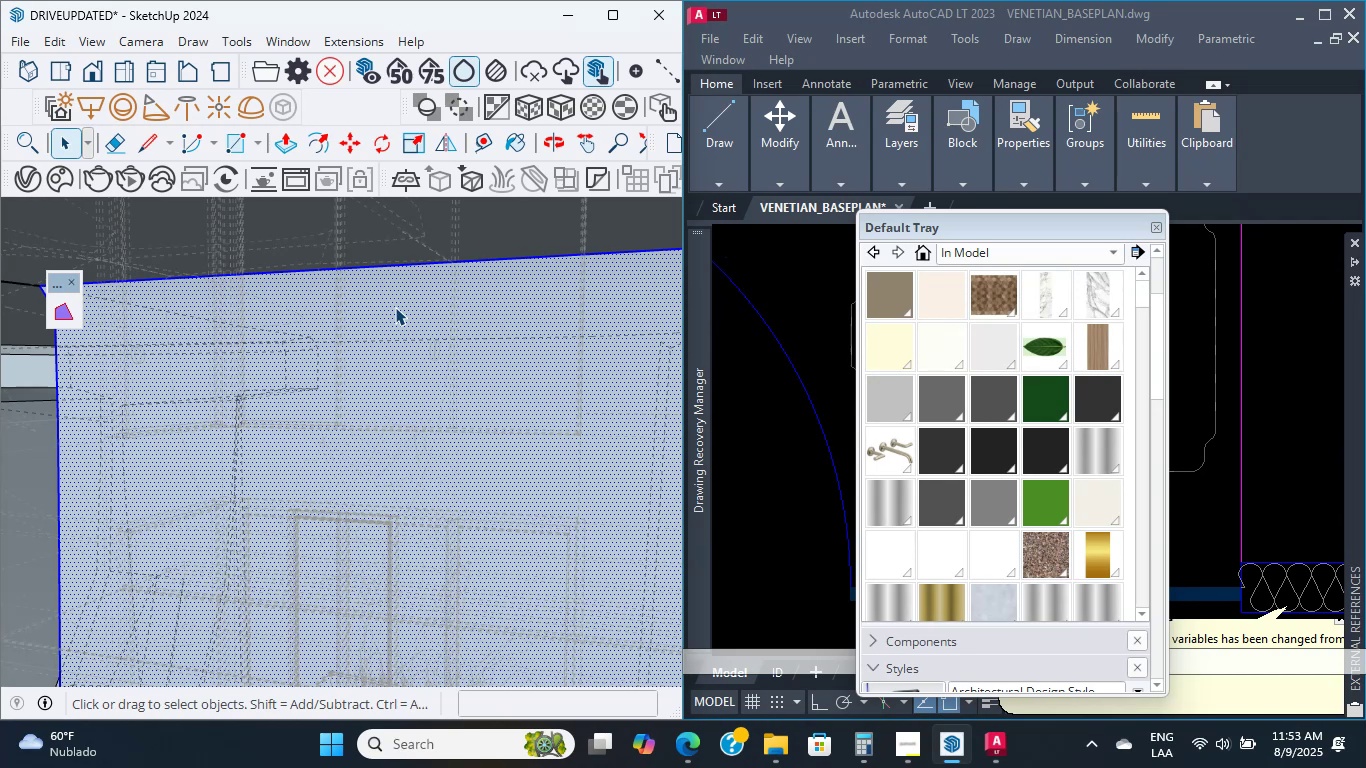 
wait(8.58)
 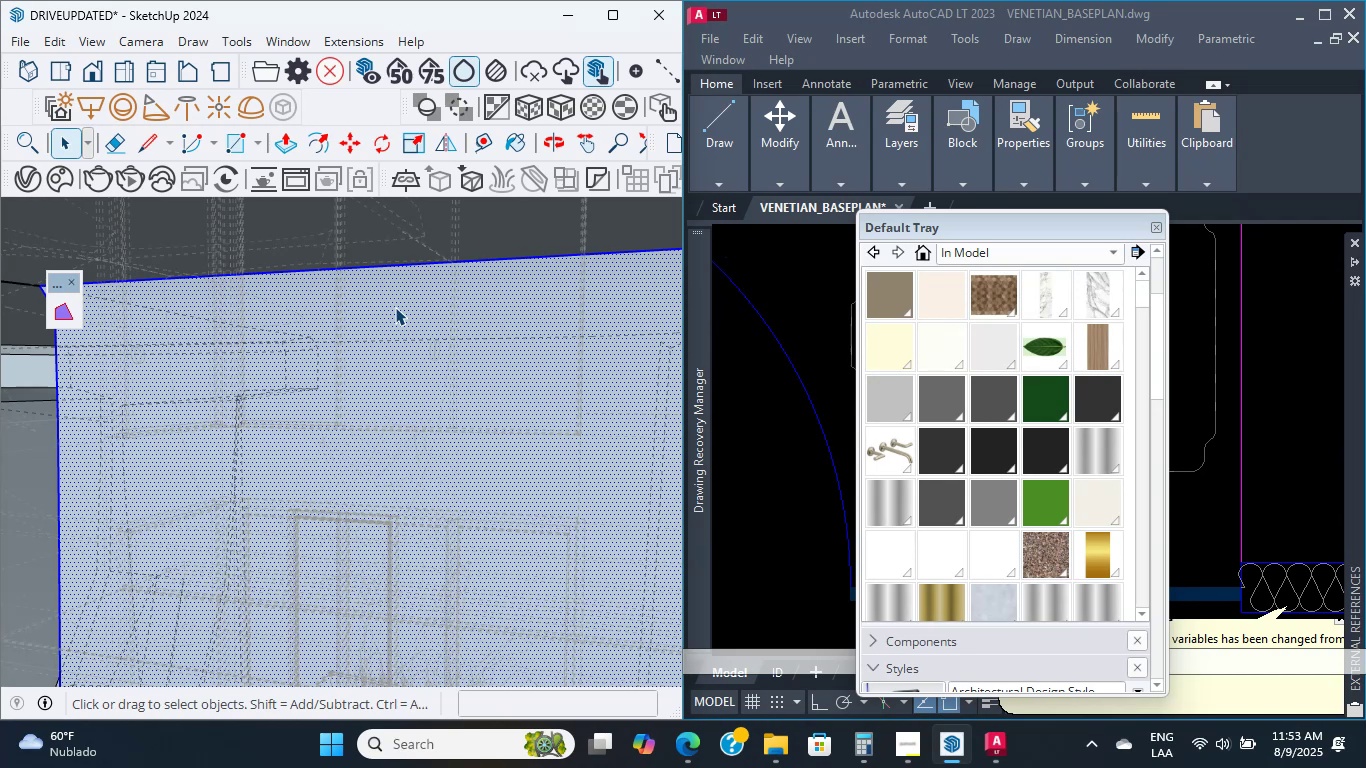 
scroll: coordinate [395, 307], scroll_direction: down, amount: 2.0
 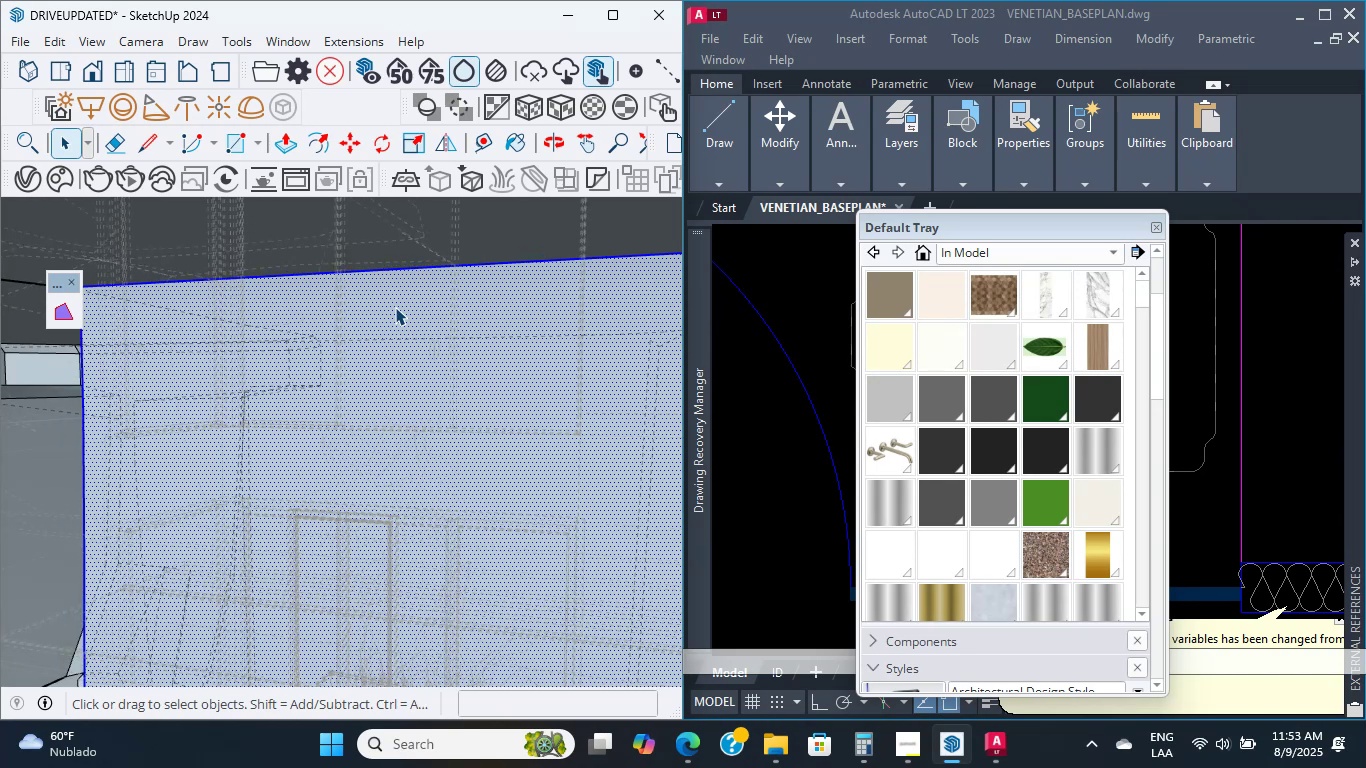 
scroll: coordinate [395, 307], scroll_direction: none, amount: 0.0
 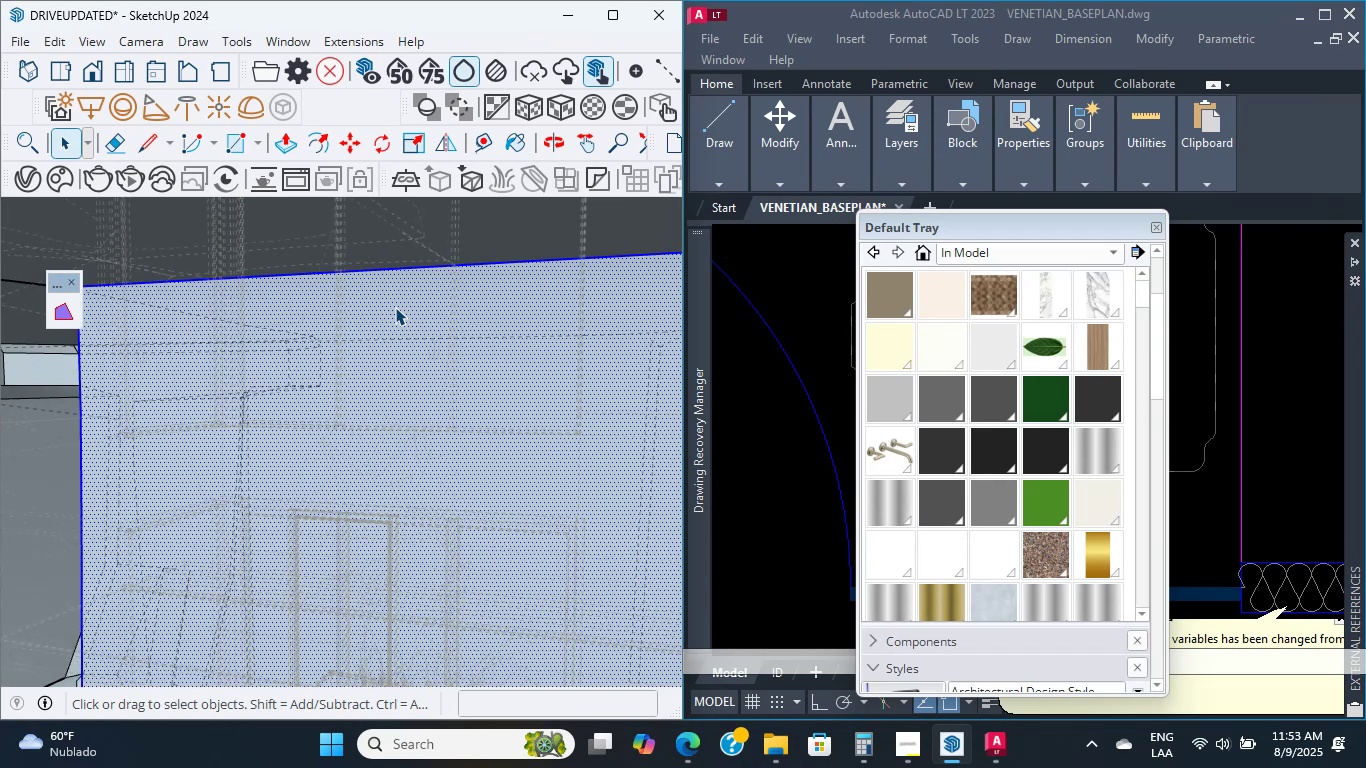 
scroll: coordinate [395, 307], scroll_direction: up, amount: 4.0
 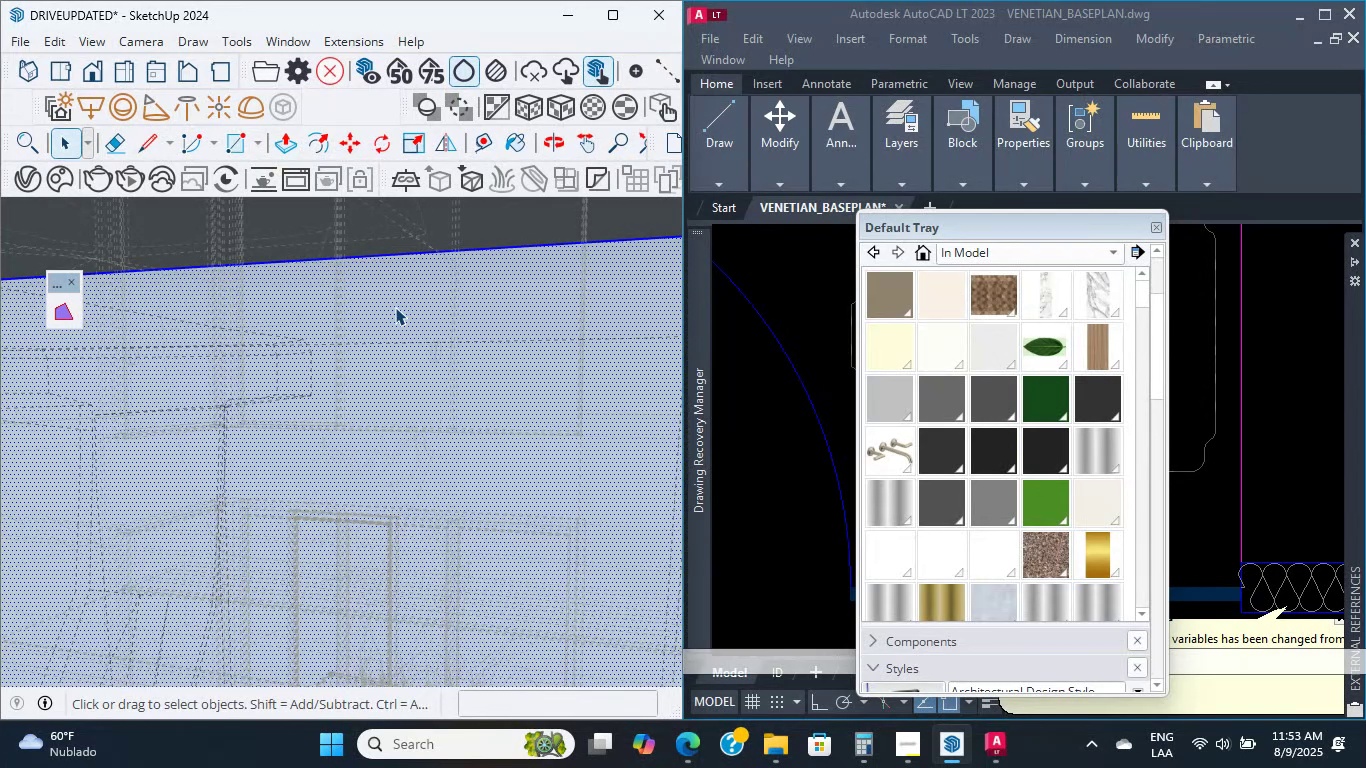 
scroll: coordinate [395, 307], scroll_direction: down, amount: 1.0
 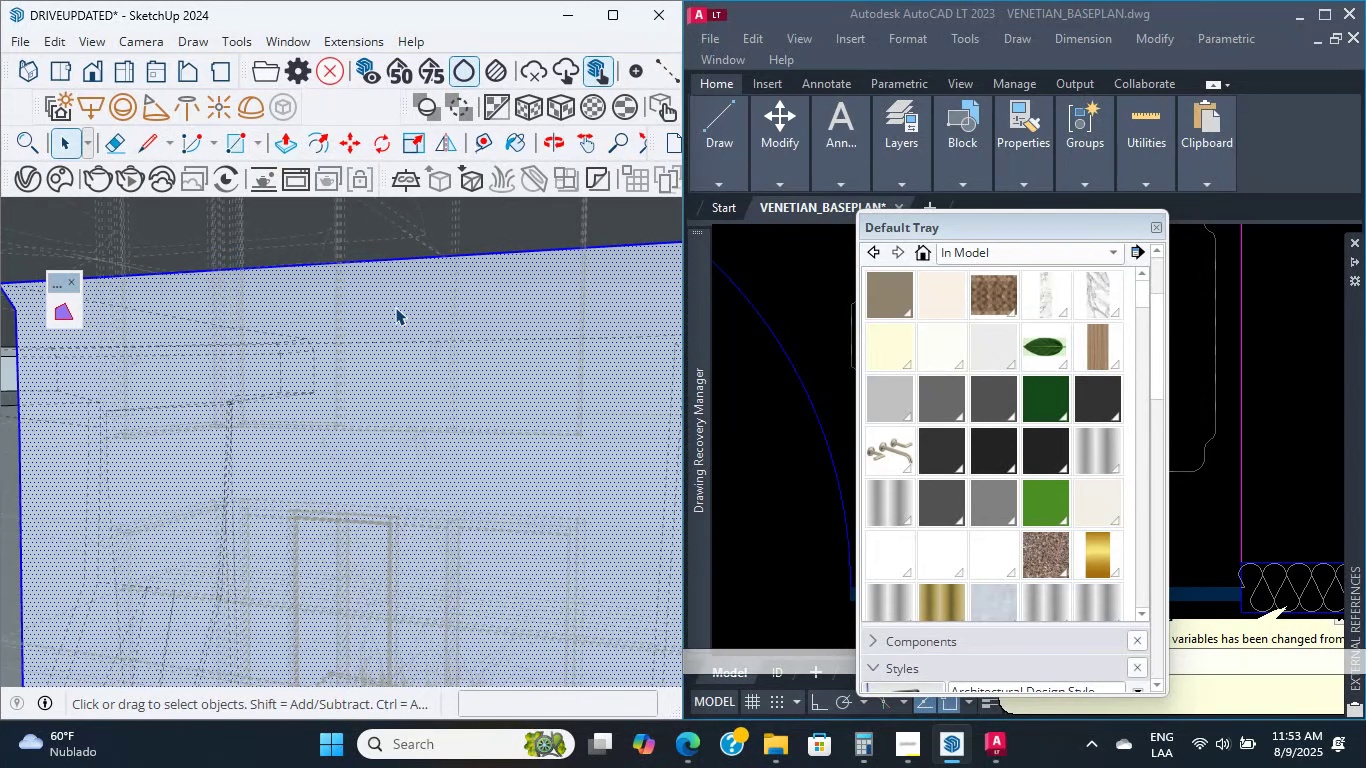 
scroll: coordinate [395, 307], scroll_direction: up, amount: 2.0
 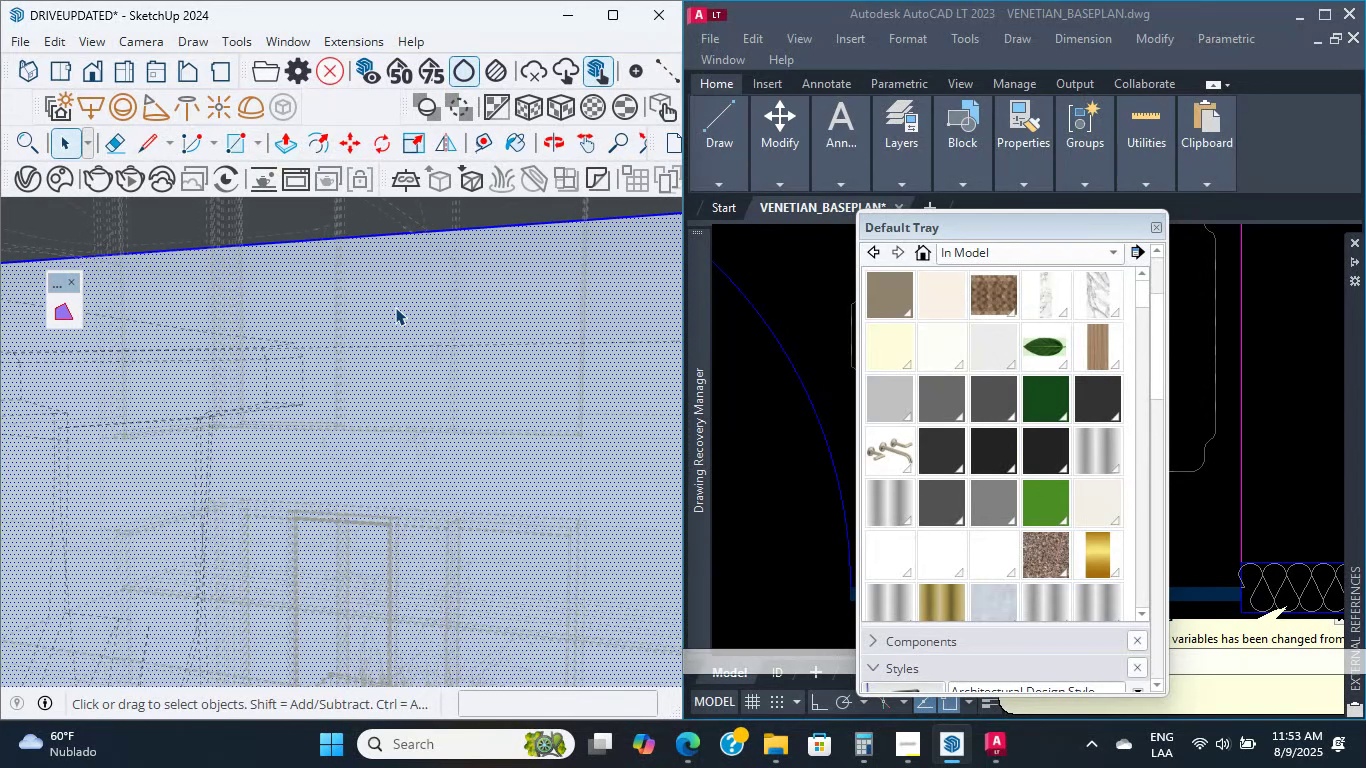 
double_click([395, 307])
 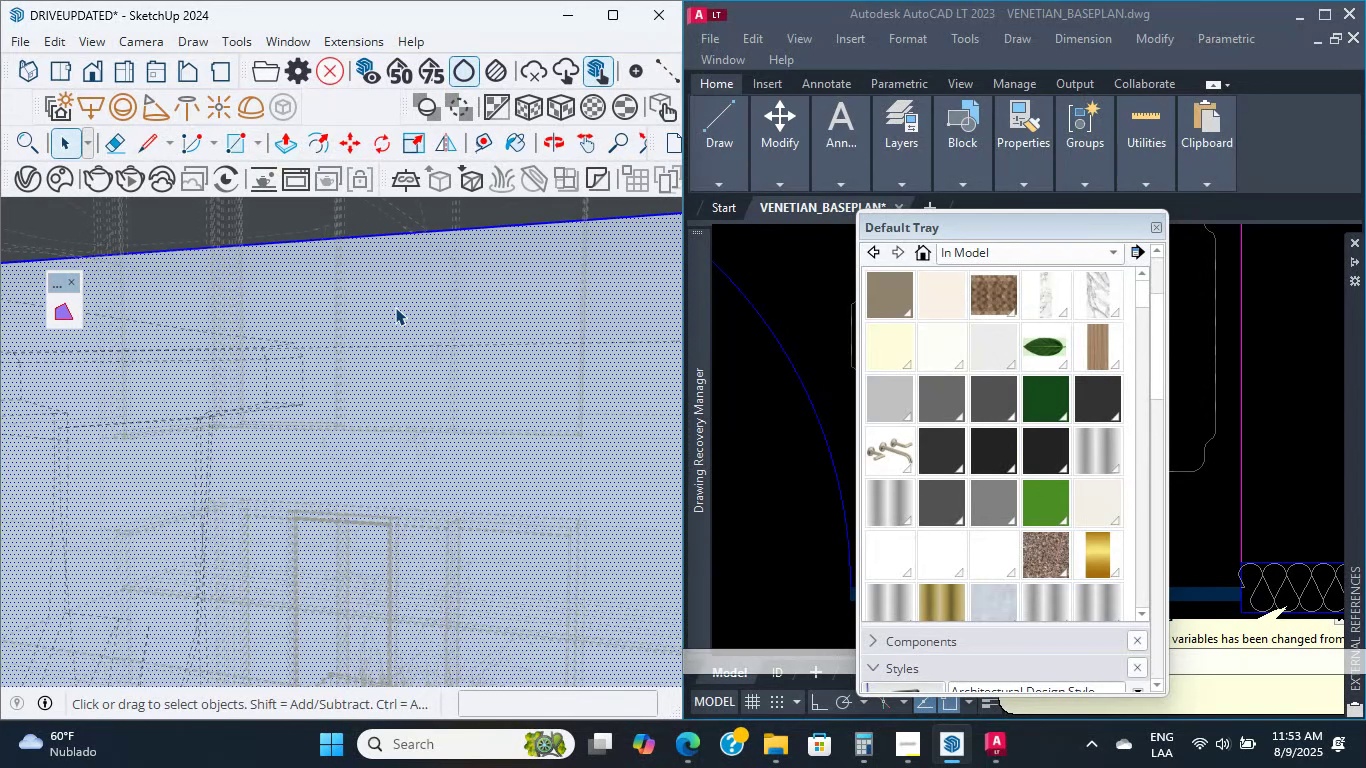 
triple_click([395, 307])
 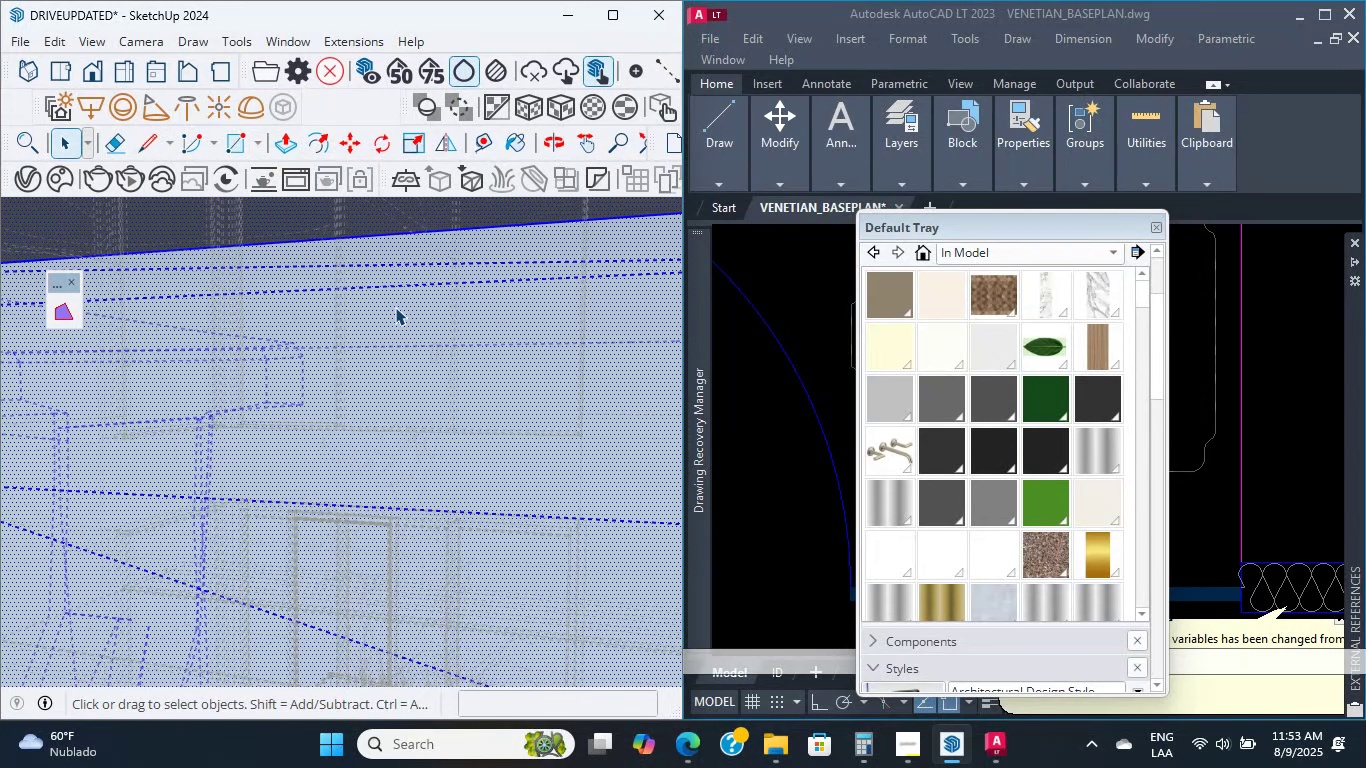 
triple_click([395, 307])
 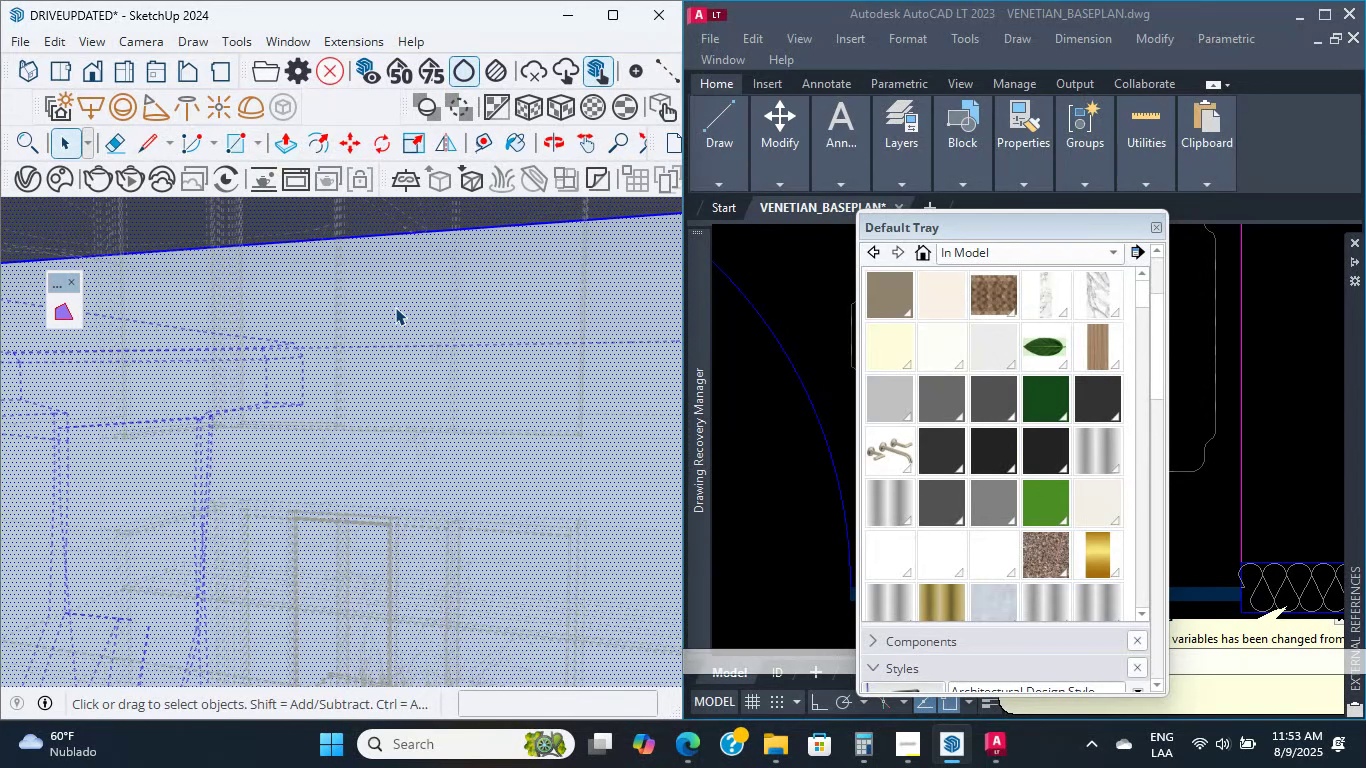 
triple_click([395, 307])
 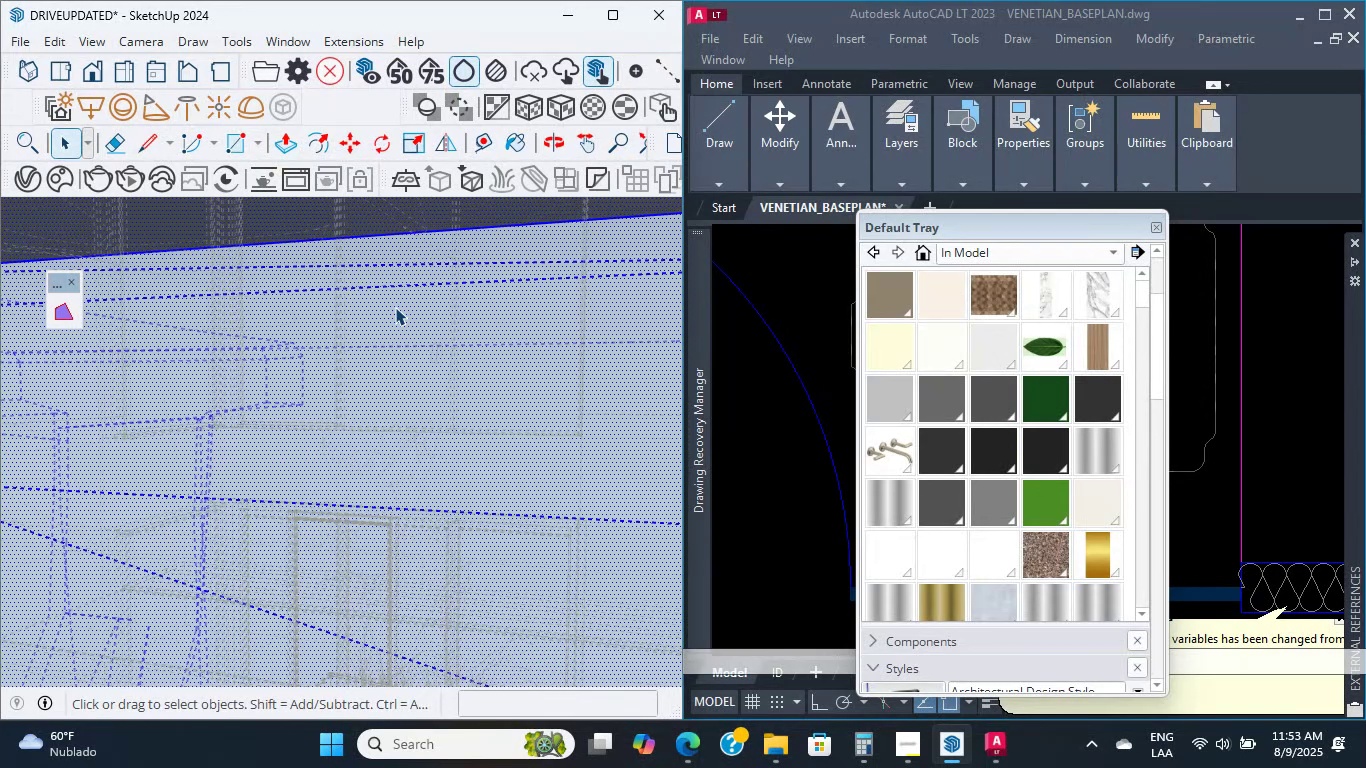 
triple_click([395, 307])
 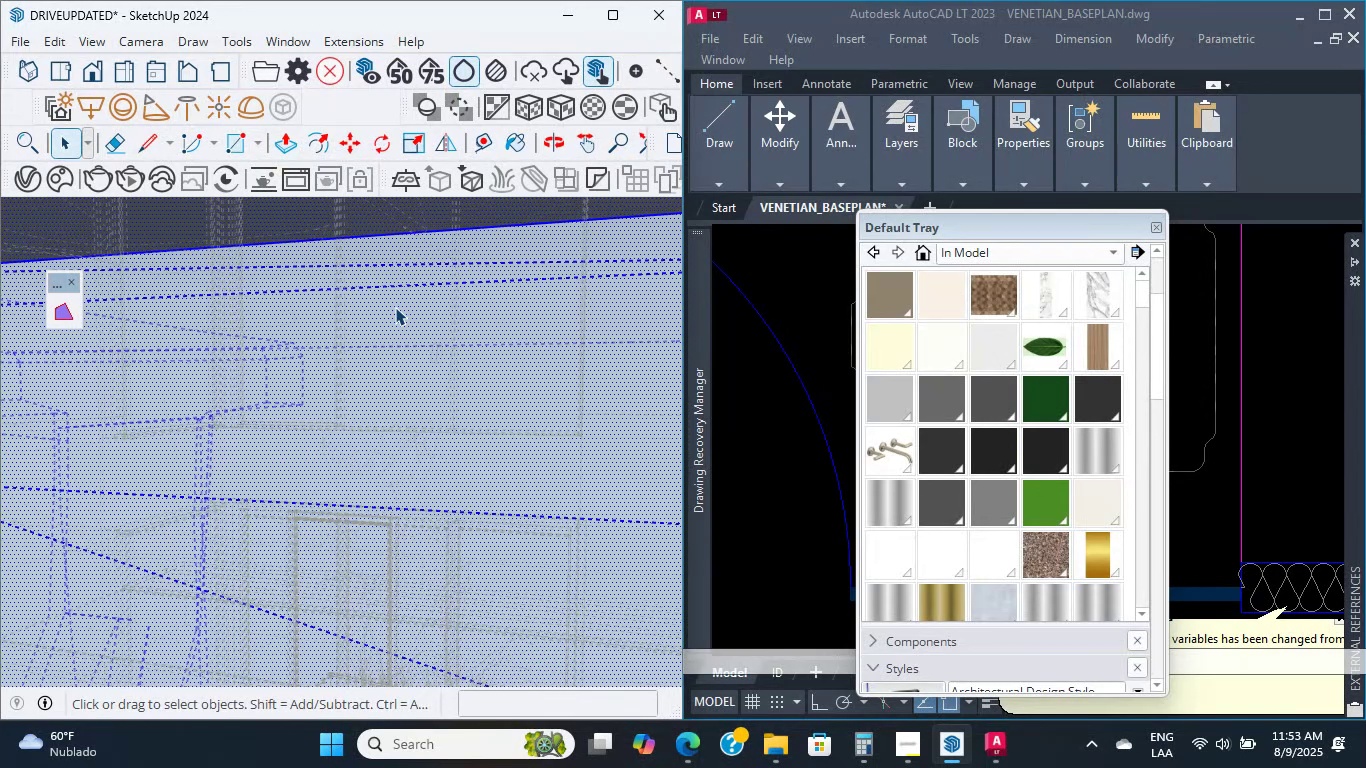 
triple_click([395, 307])
 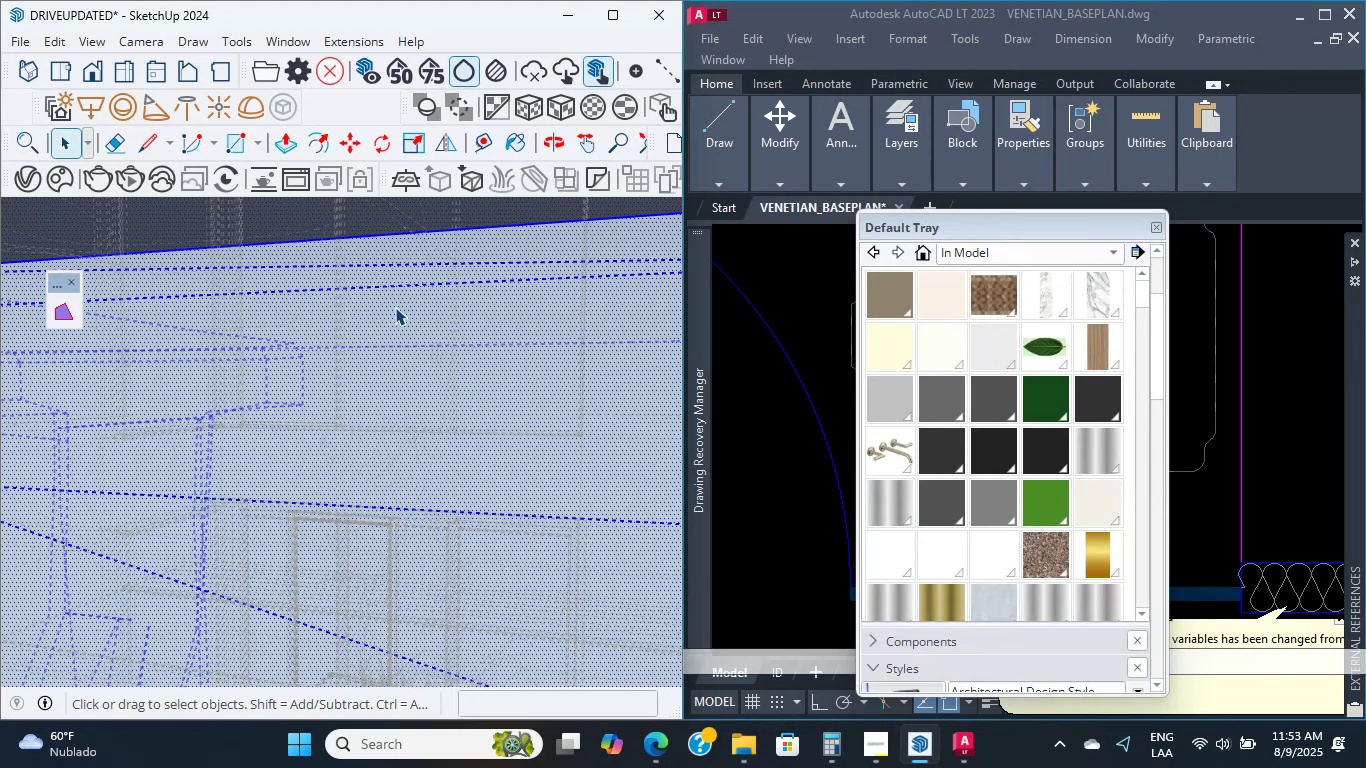 
double_click([395, 307])
 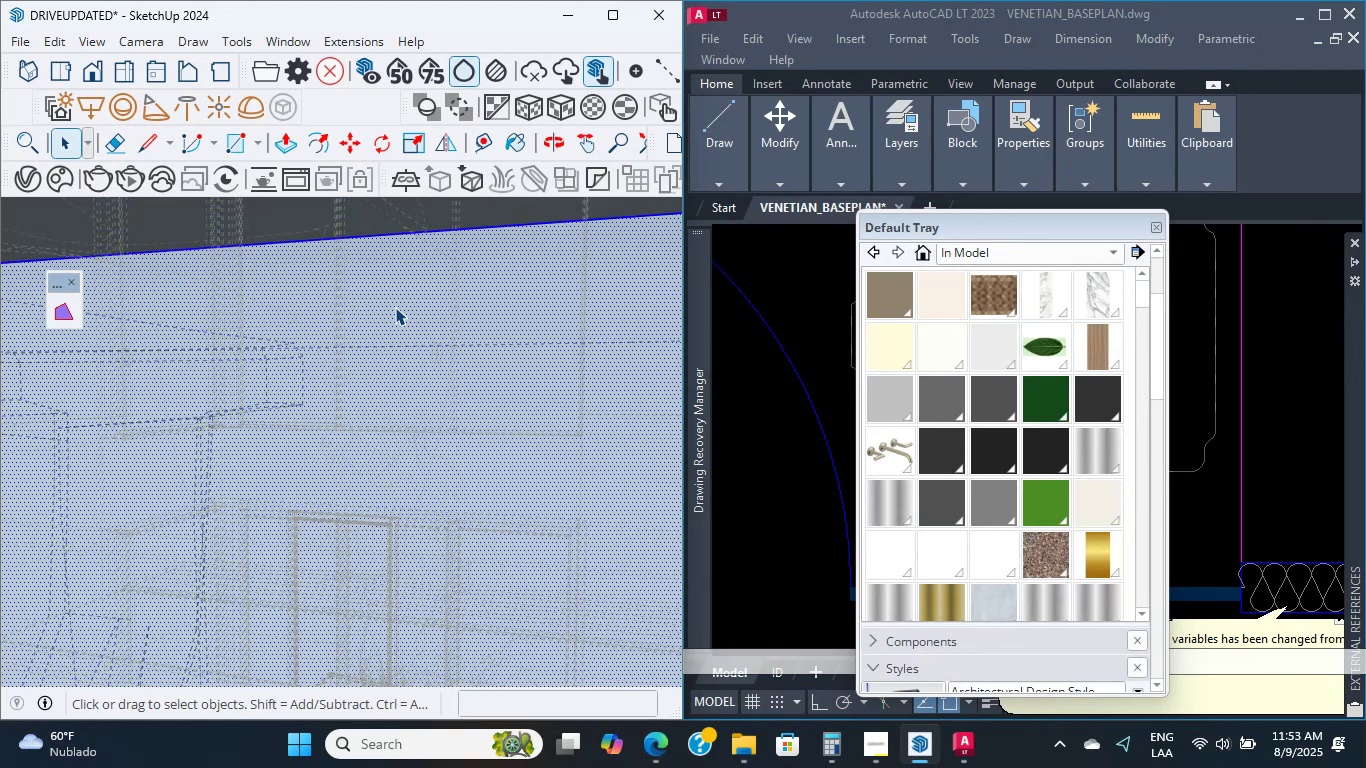 
triple_click([395, 307])
 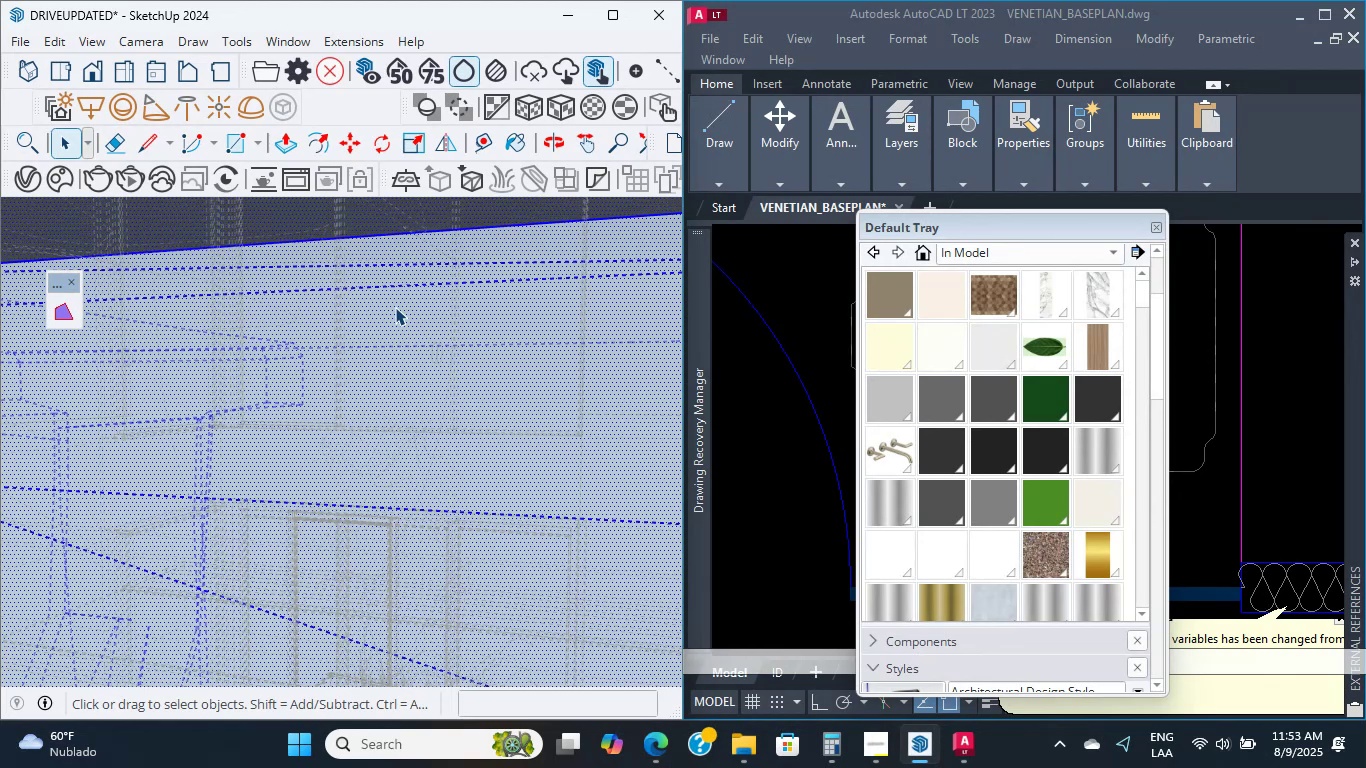 
triple_click([395, 307])
 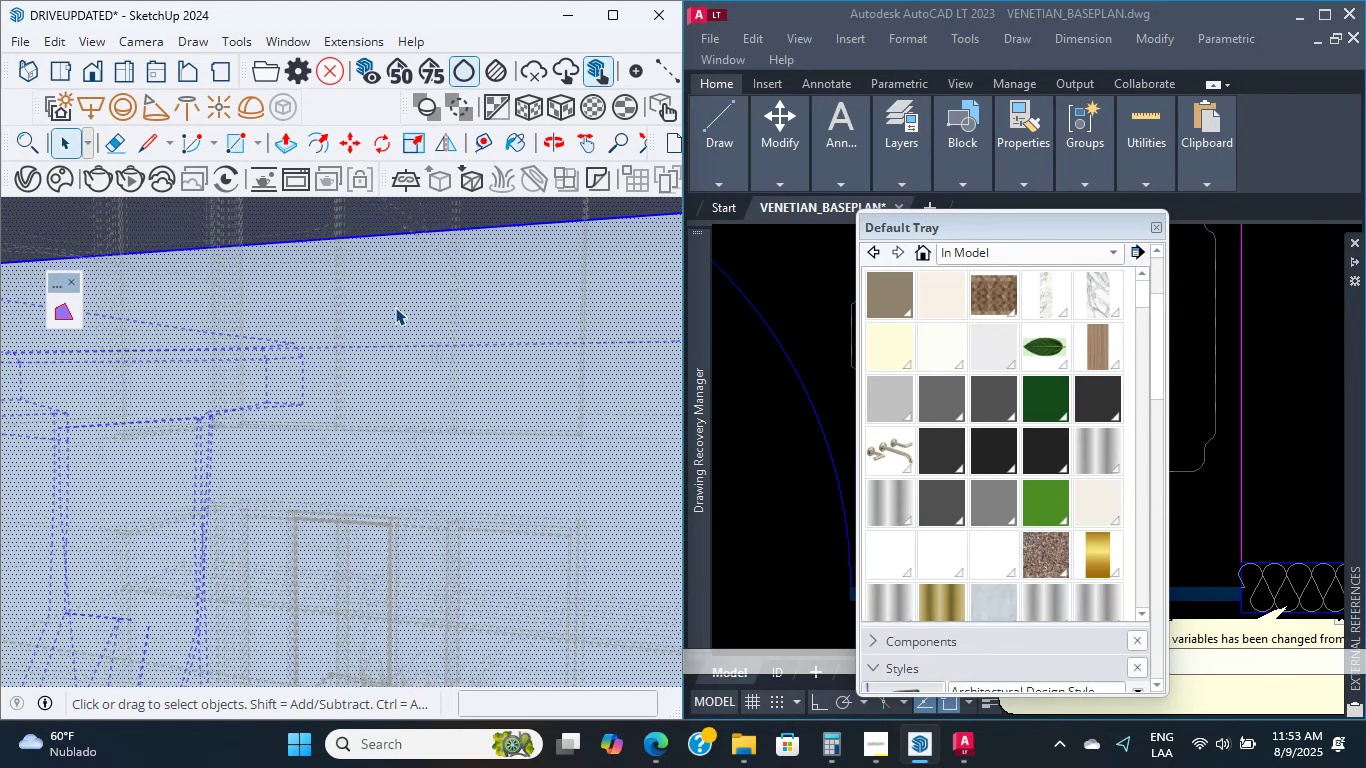 
double_click([395, 307])
 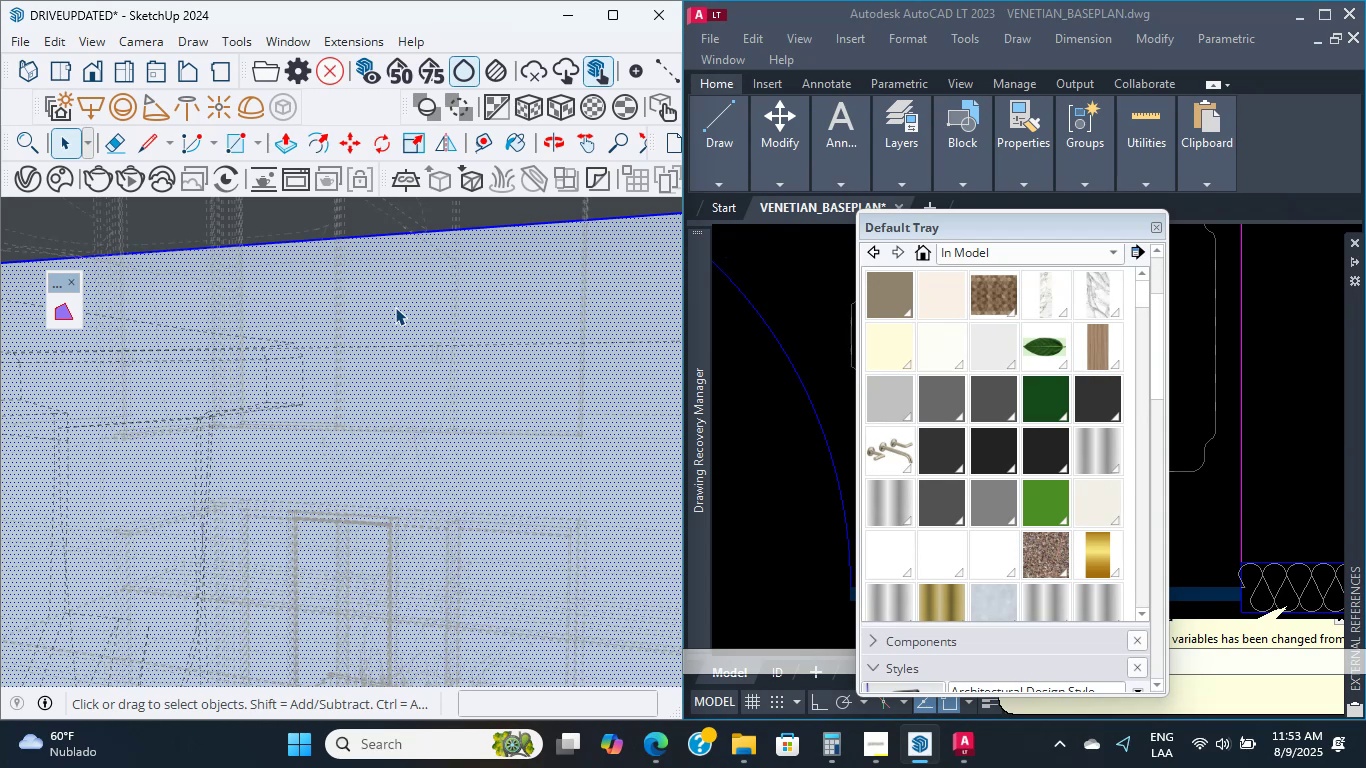 
wait(7.17)
 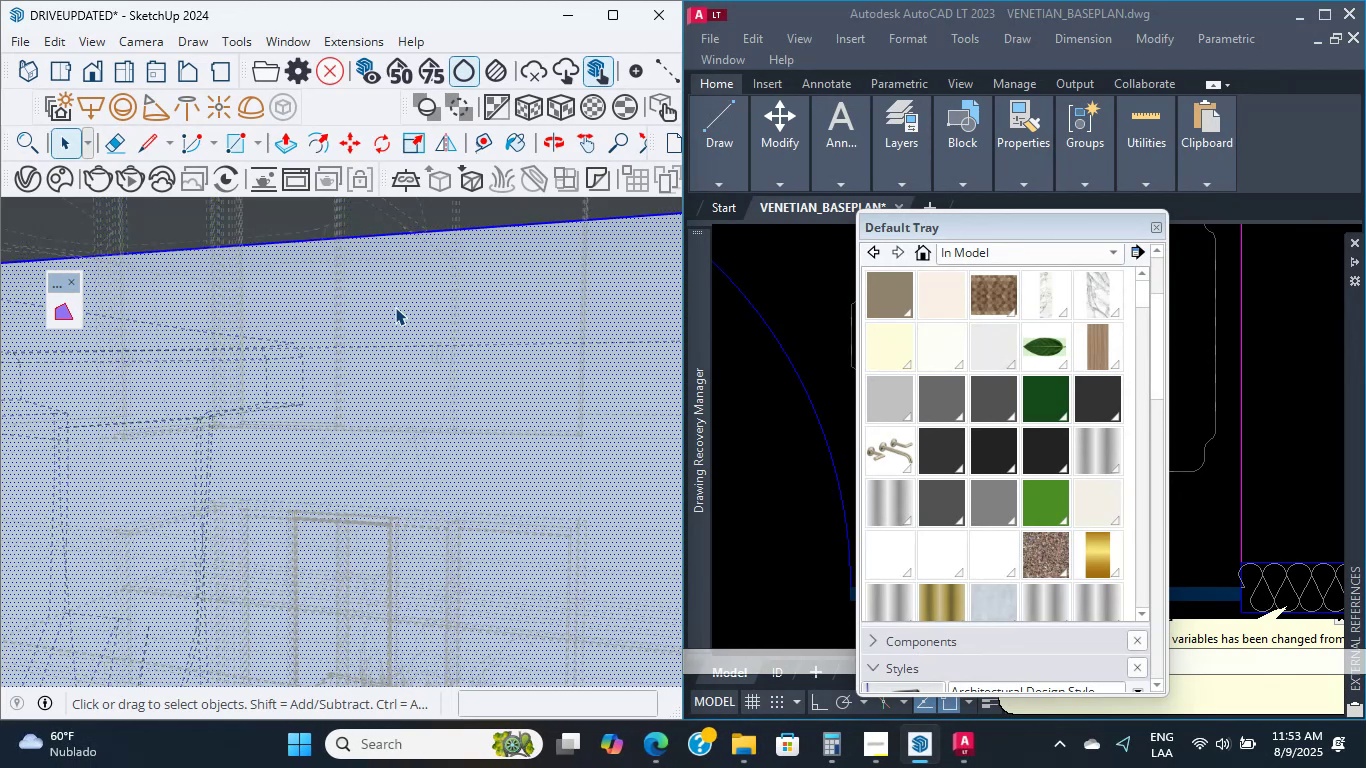 
left_click([395, 307])
 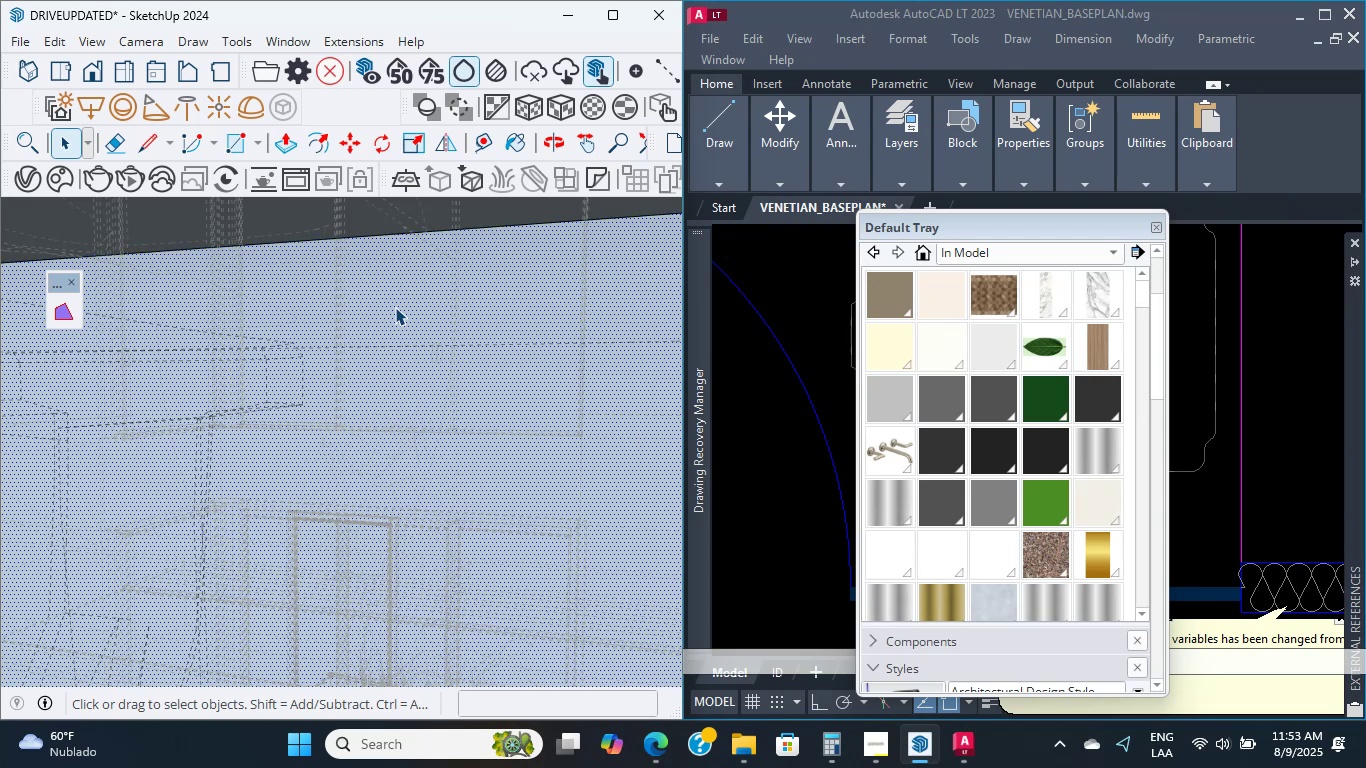 
double_click([395, 307])
 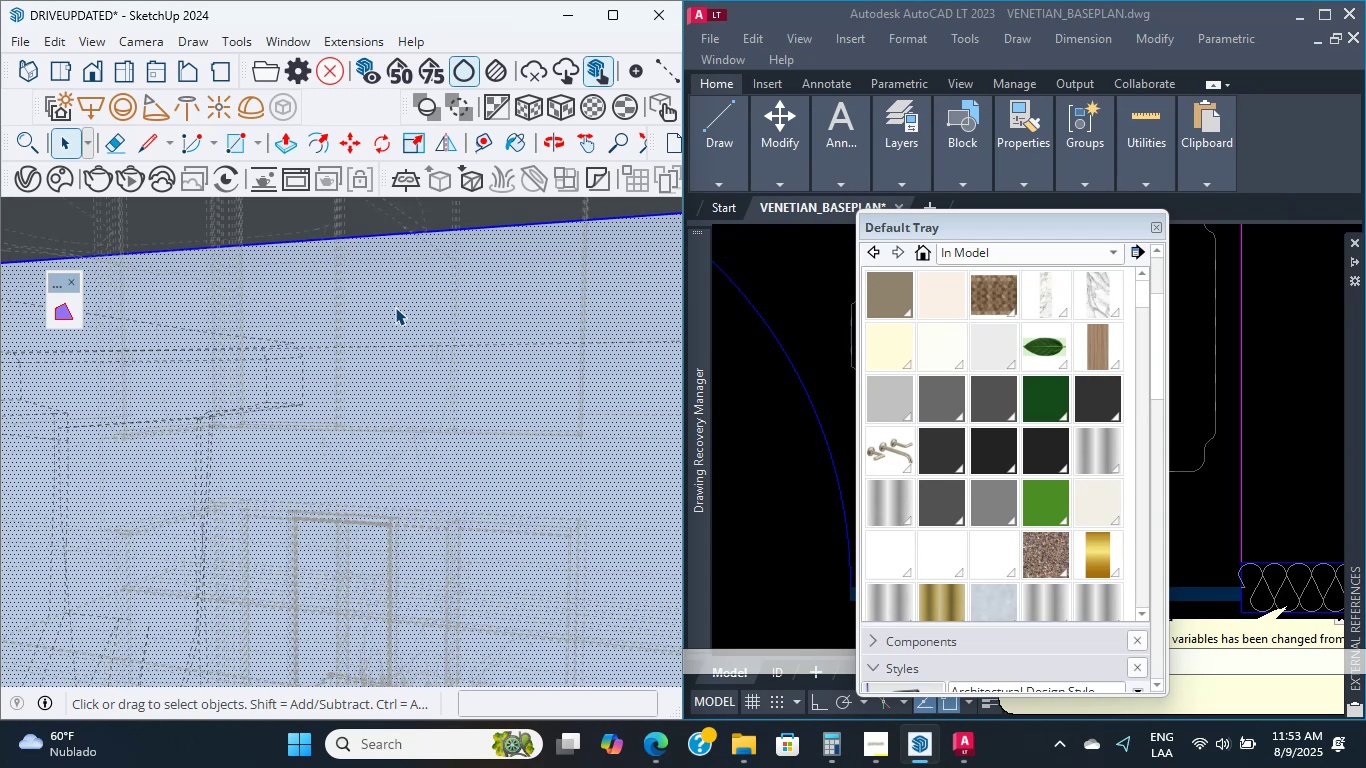 
double_click([395, 307])
 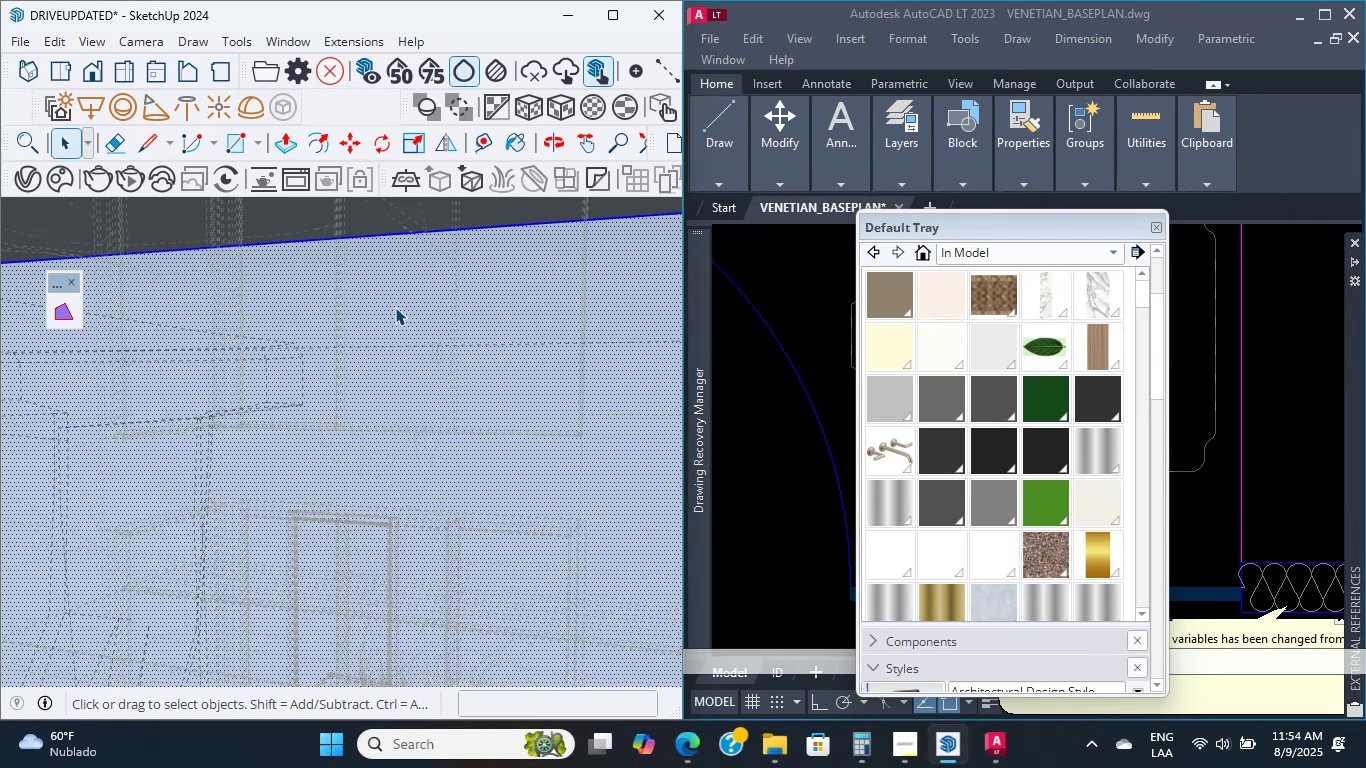 
wait(8.04)
 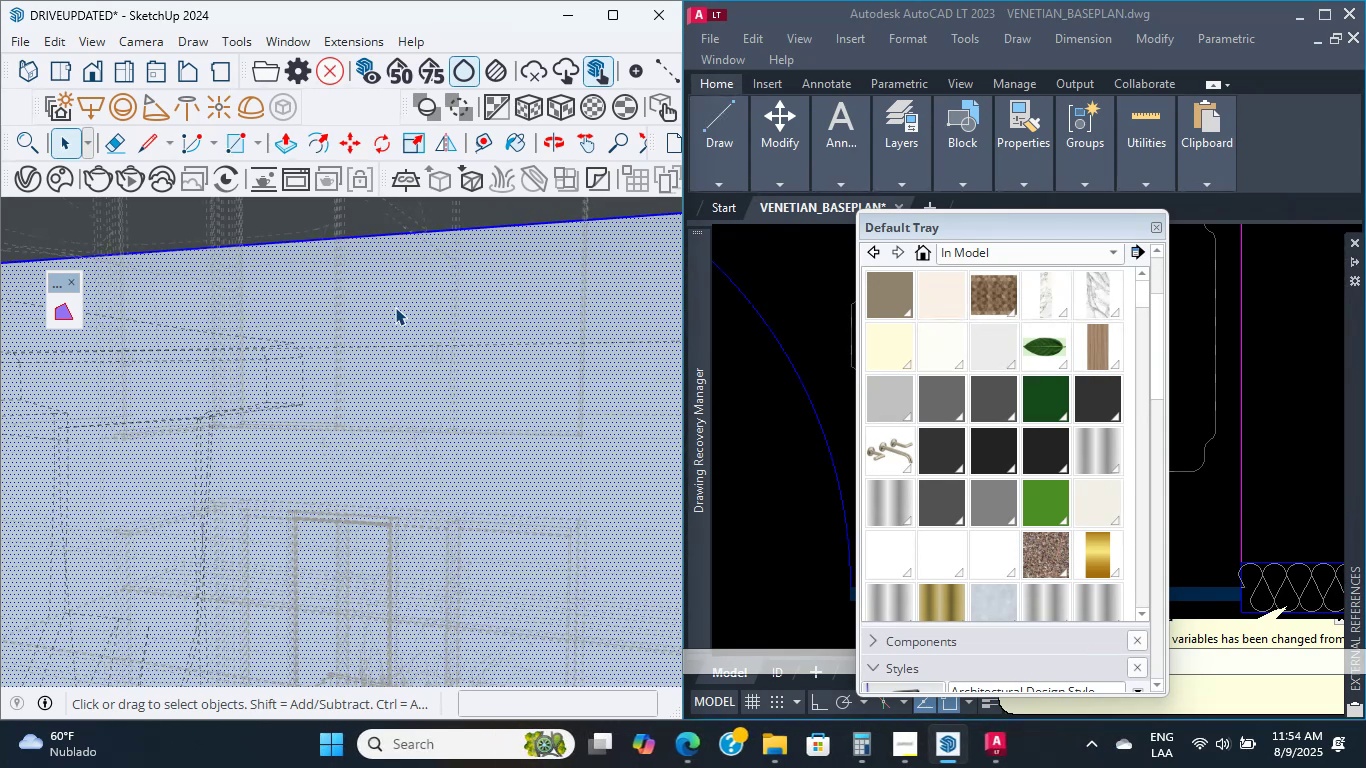 
scroll: coordinate [395, 307], scroll_direction: up, amount: 3.0
 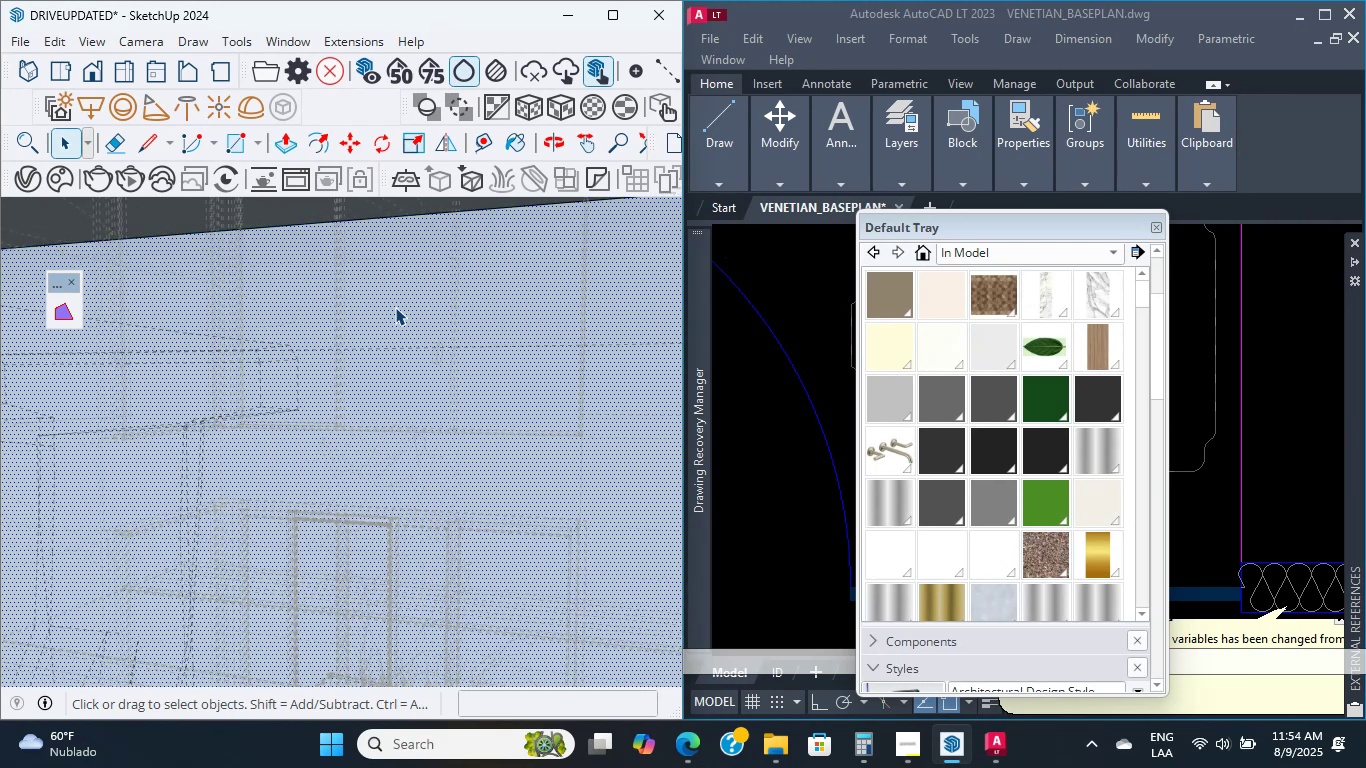 
double_click([395, 307])
 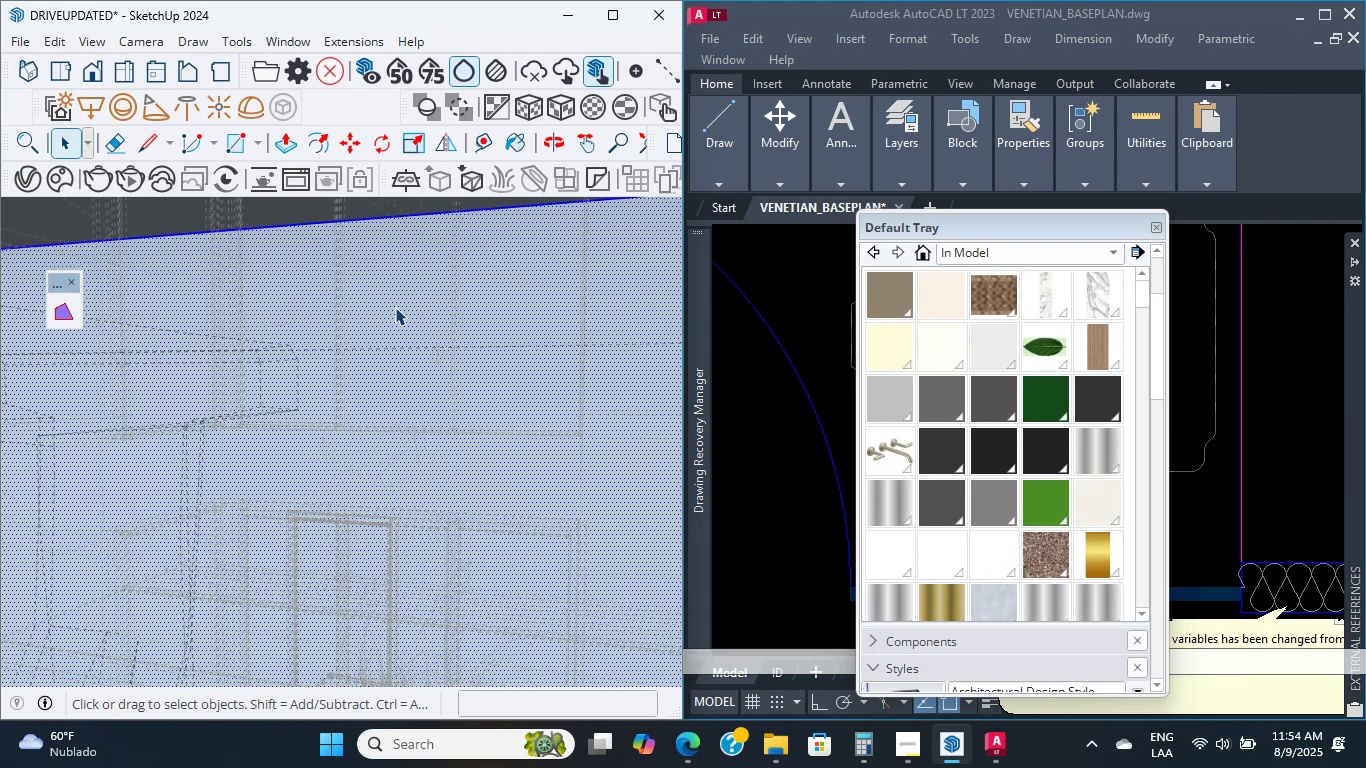 
wait(5.51)
 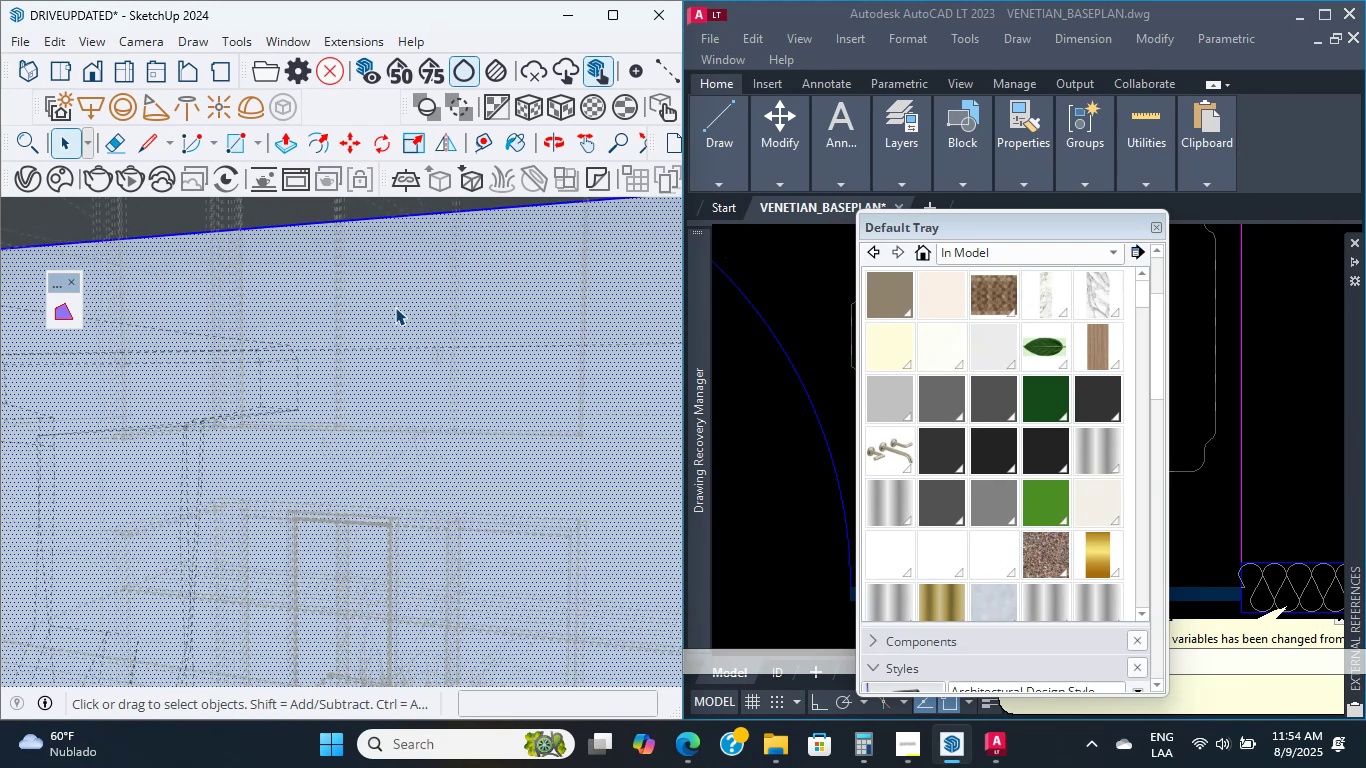 
scroll: coordinate [395, 307], scroll_direction: up, amount: 1.0
 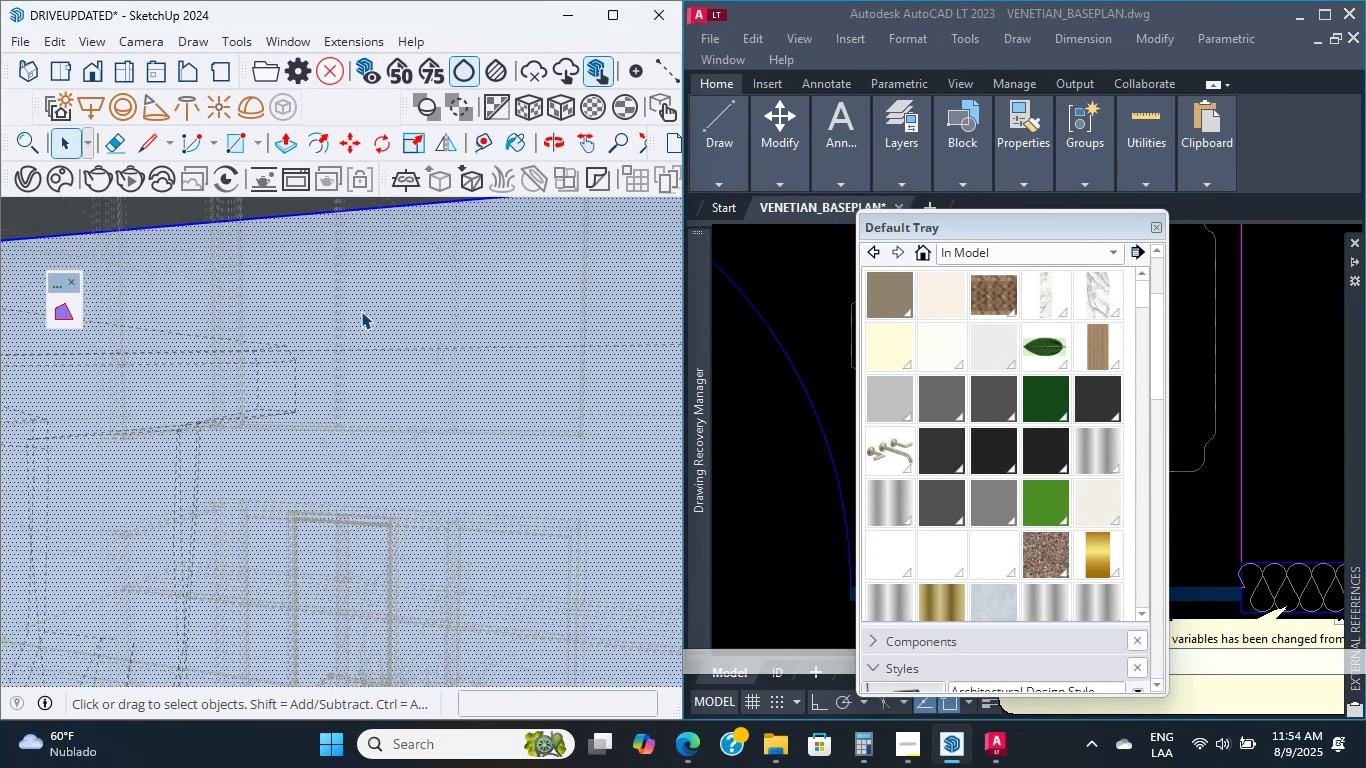 
wait(7.15)
 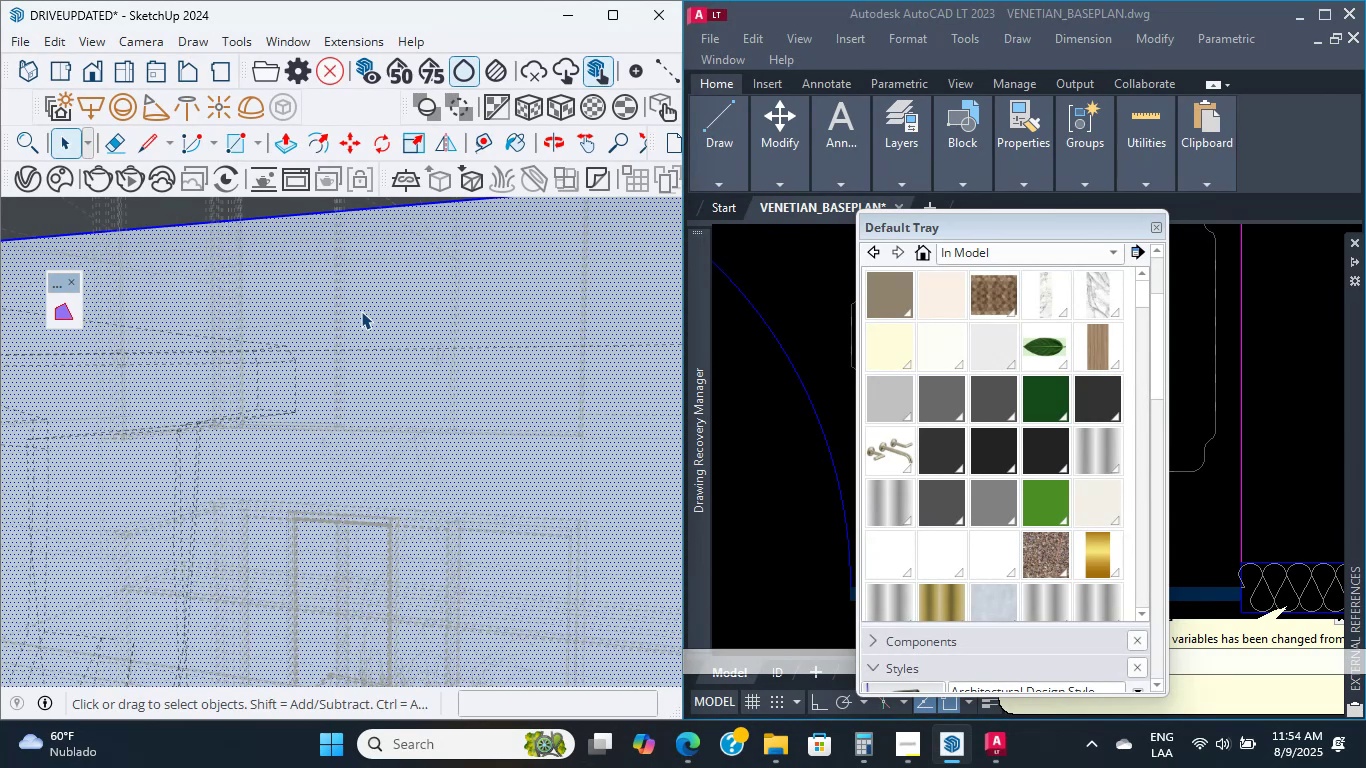 
scroll: coordinate [361, 311], scroll_direction: up, amount: 6.0
 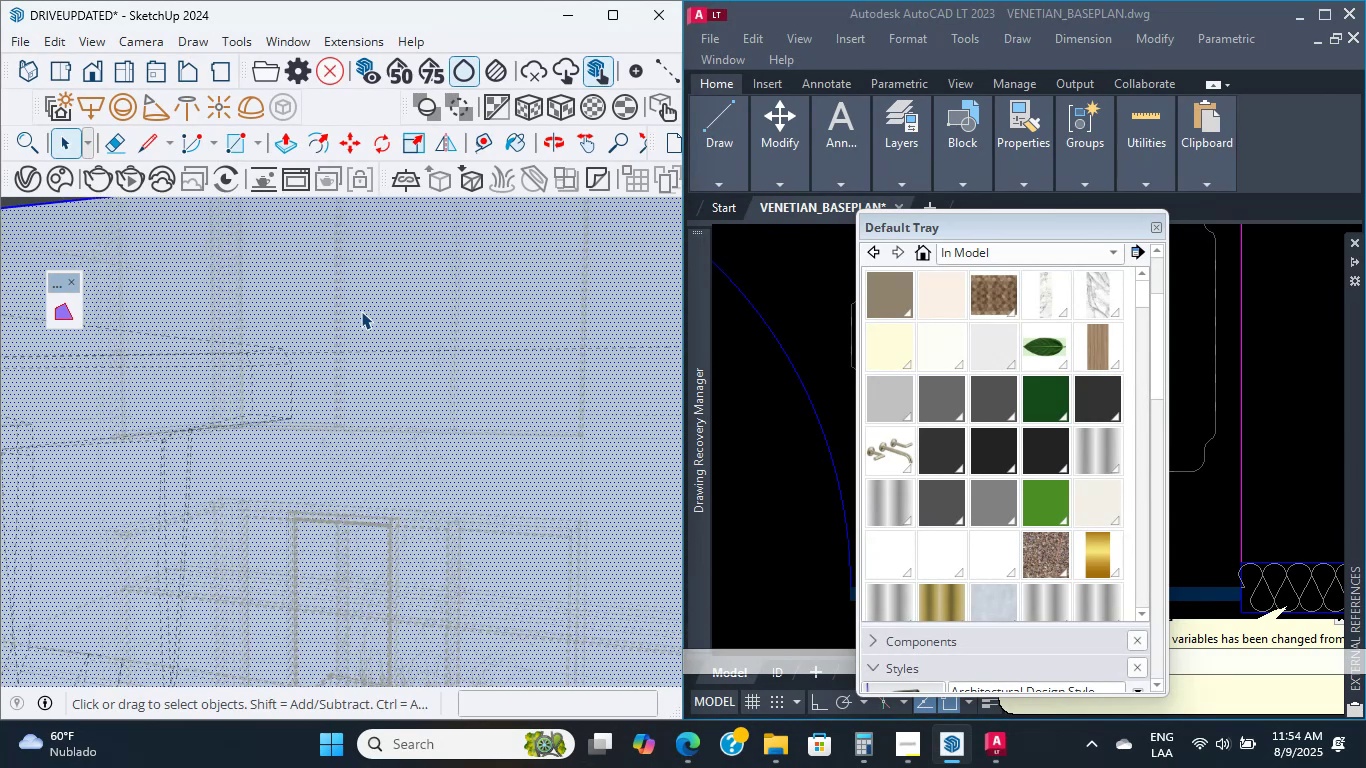 
double_click([361, 311])
 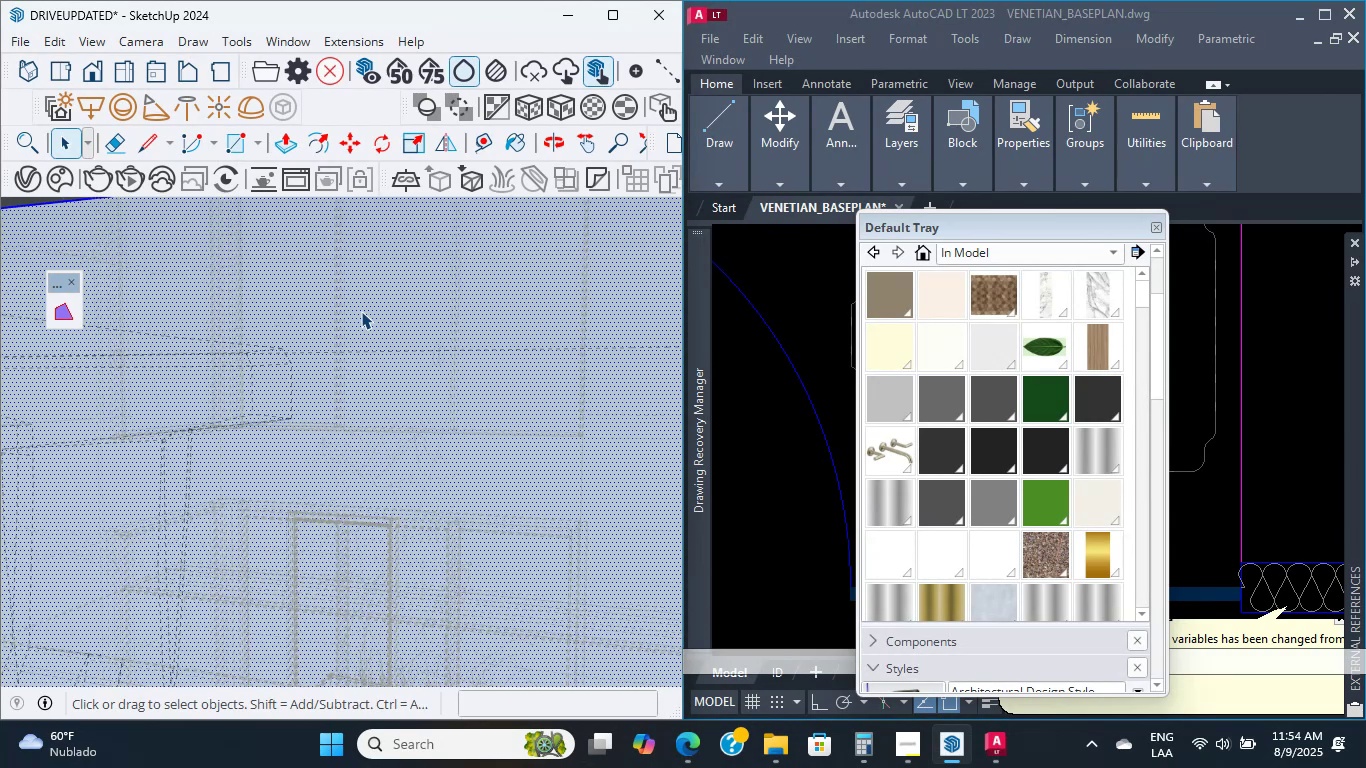 
triple_click([361, 311])
 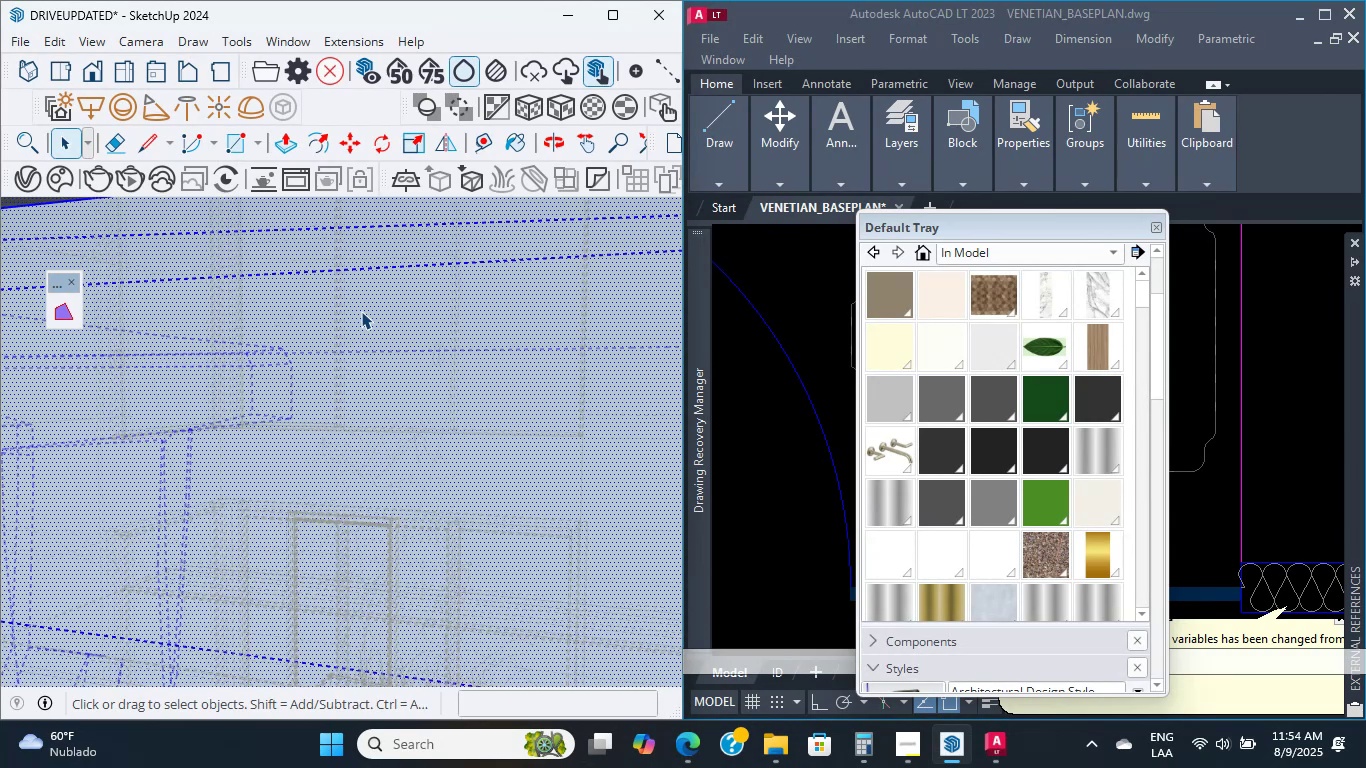 
triple_click([361, 311])
 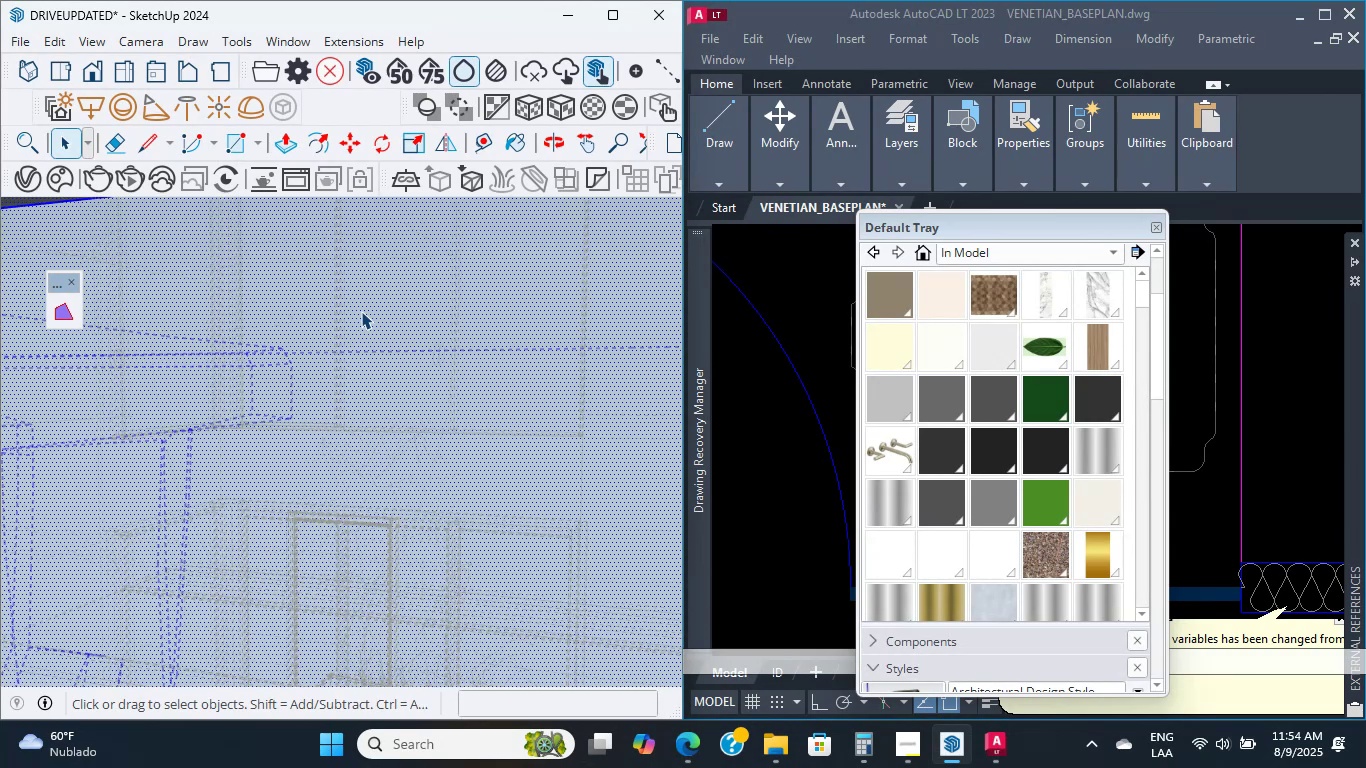 
triple_click([361, 311])
 